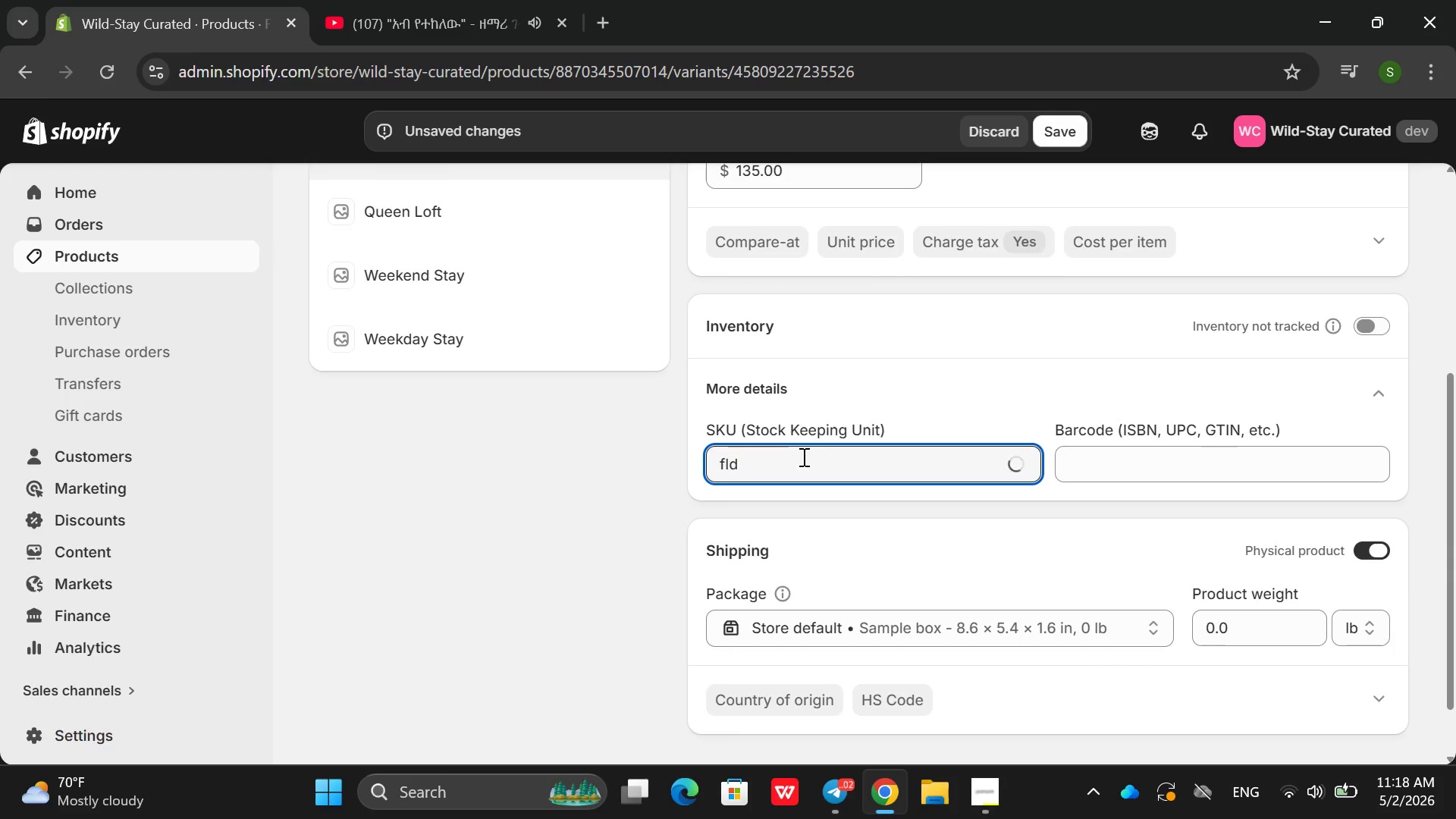 
type(fld)
key(Backspace)
key(Backspace)
key(Backspace)
 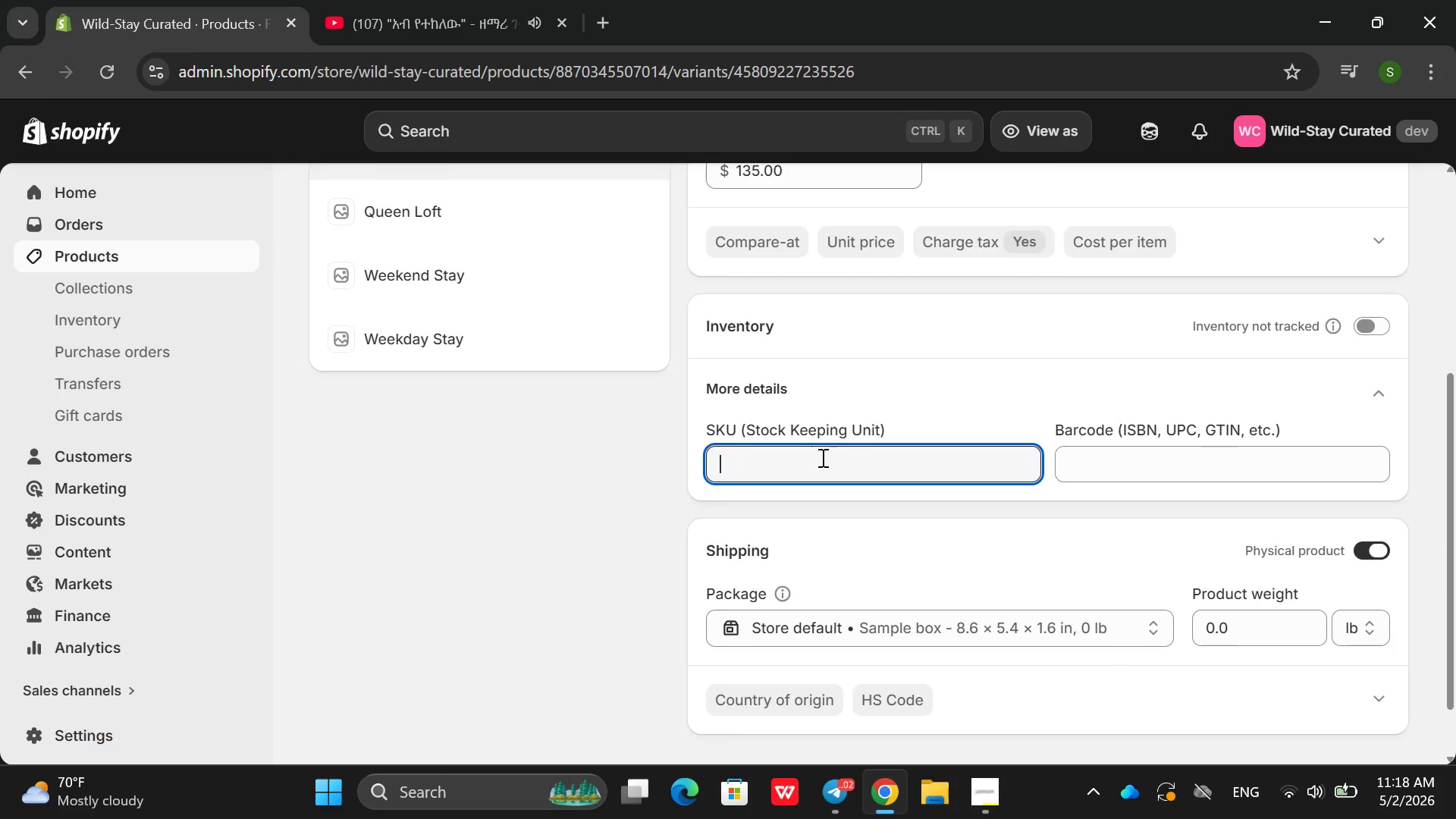 
type(FLD-JRN-STD)
 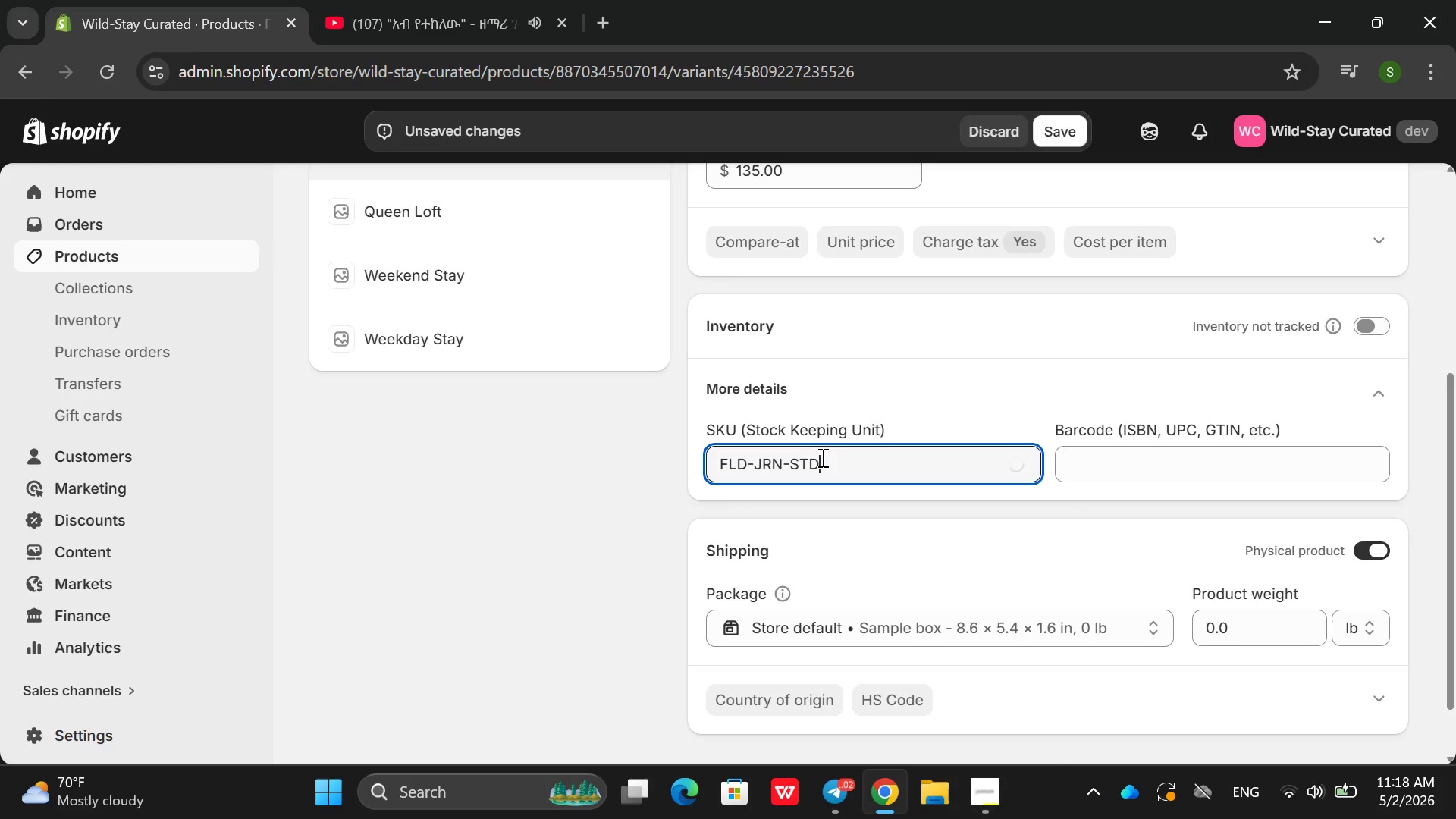 
left_click_drag(start_coordinate=[1422, 303], to_coordinate=[1364, 323])
 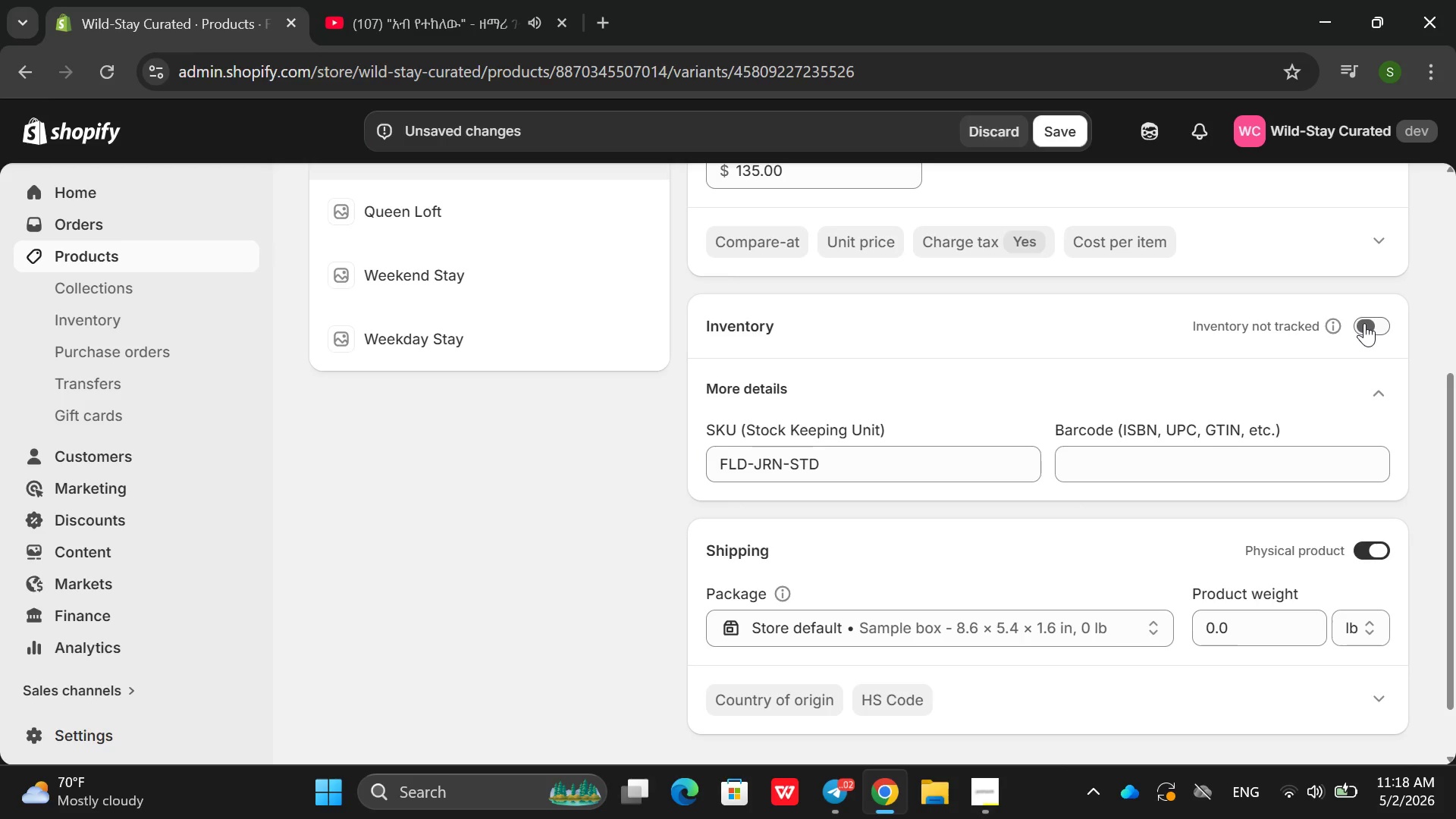 
left_click([1364, 323])
 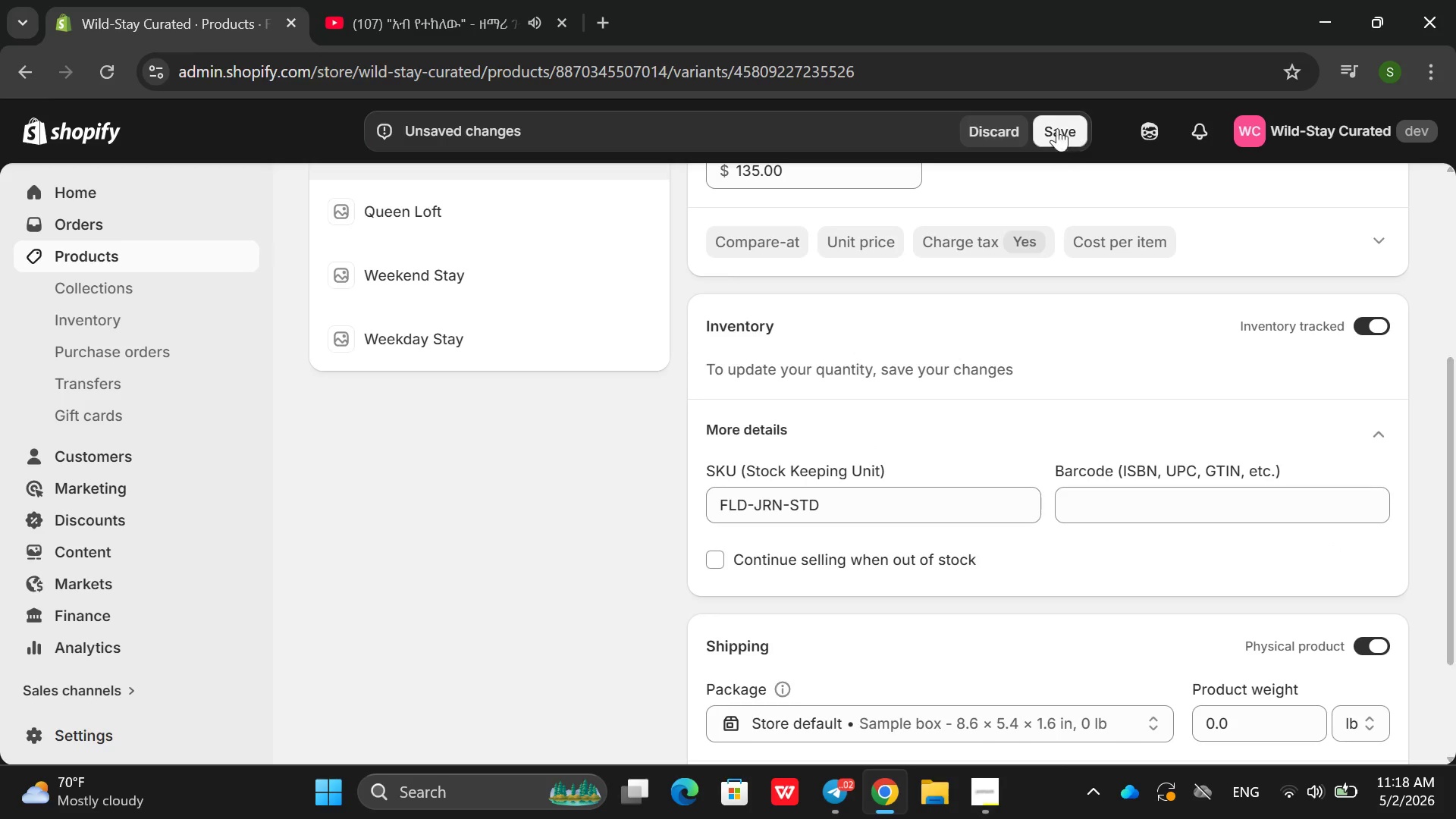 
left_click([1053, 119])
 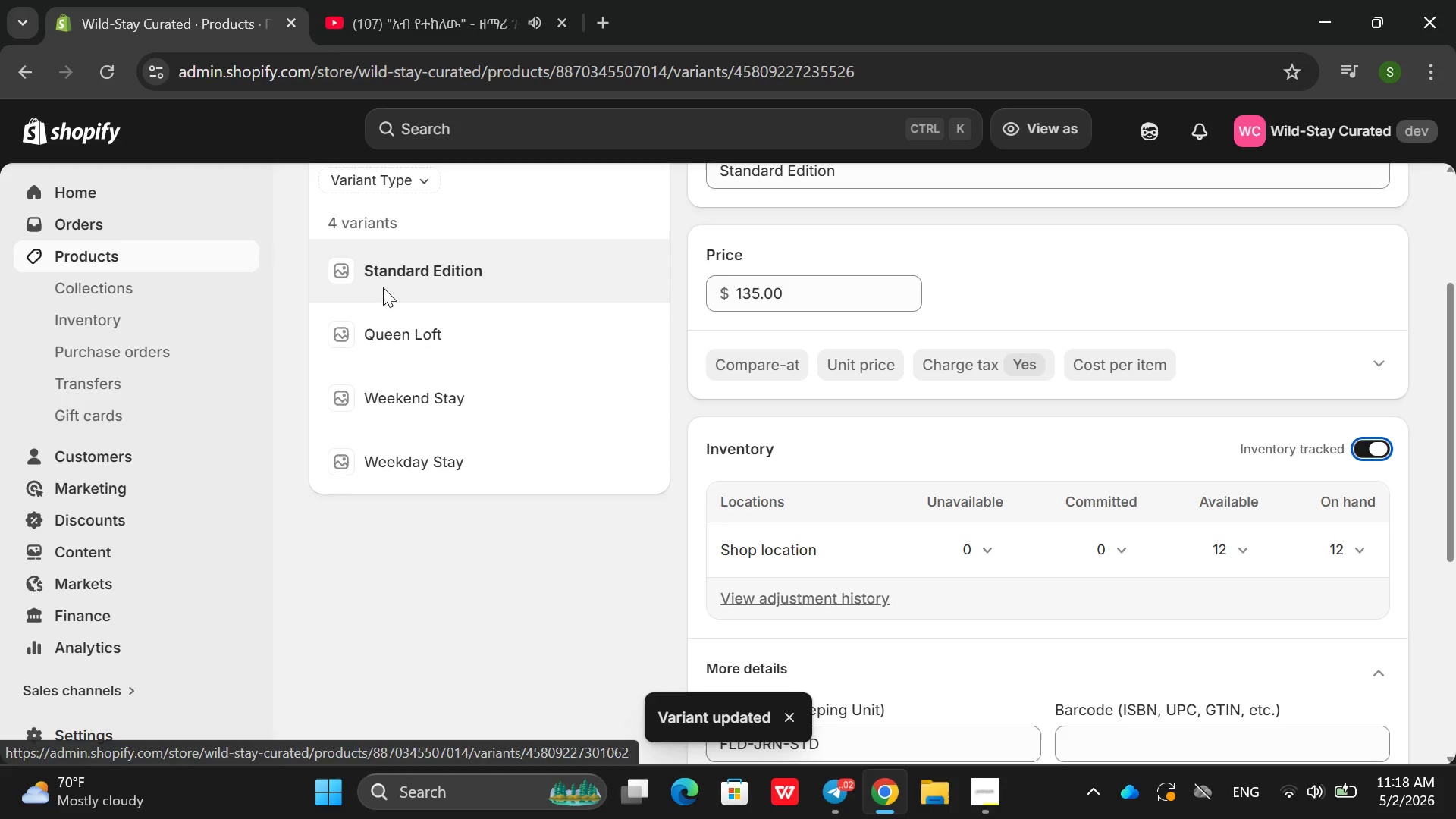 
left_click([435, 349])
 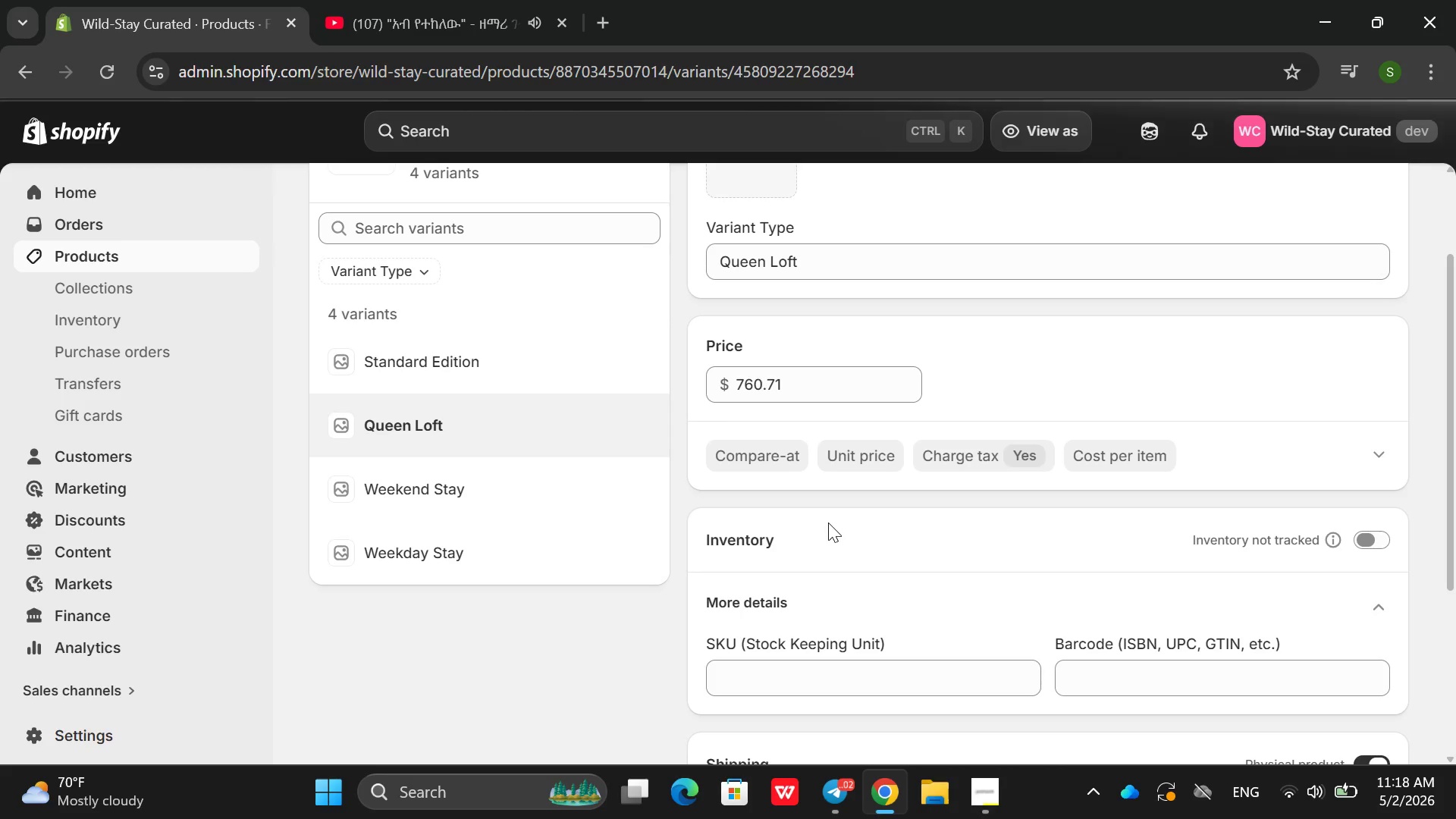 
wait(7.47)
 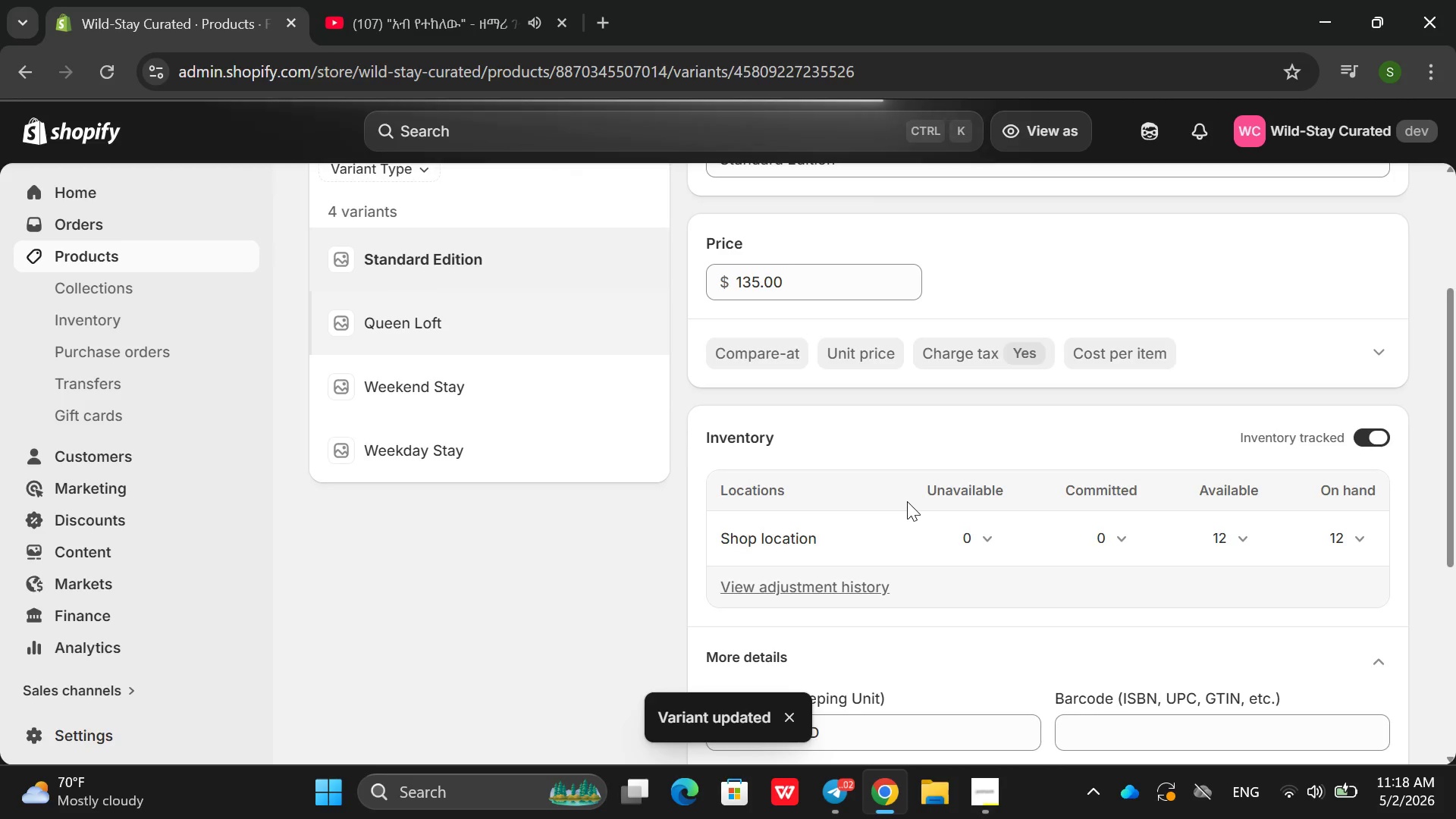 
left_click([1381, 409])
 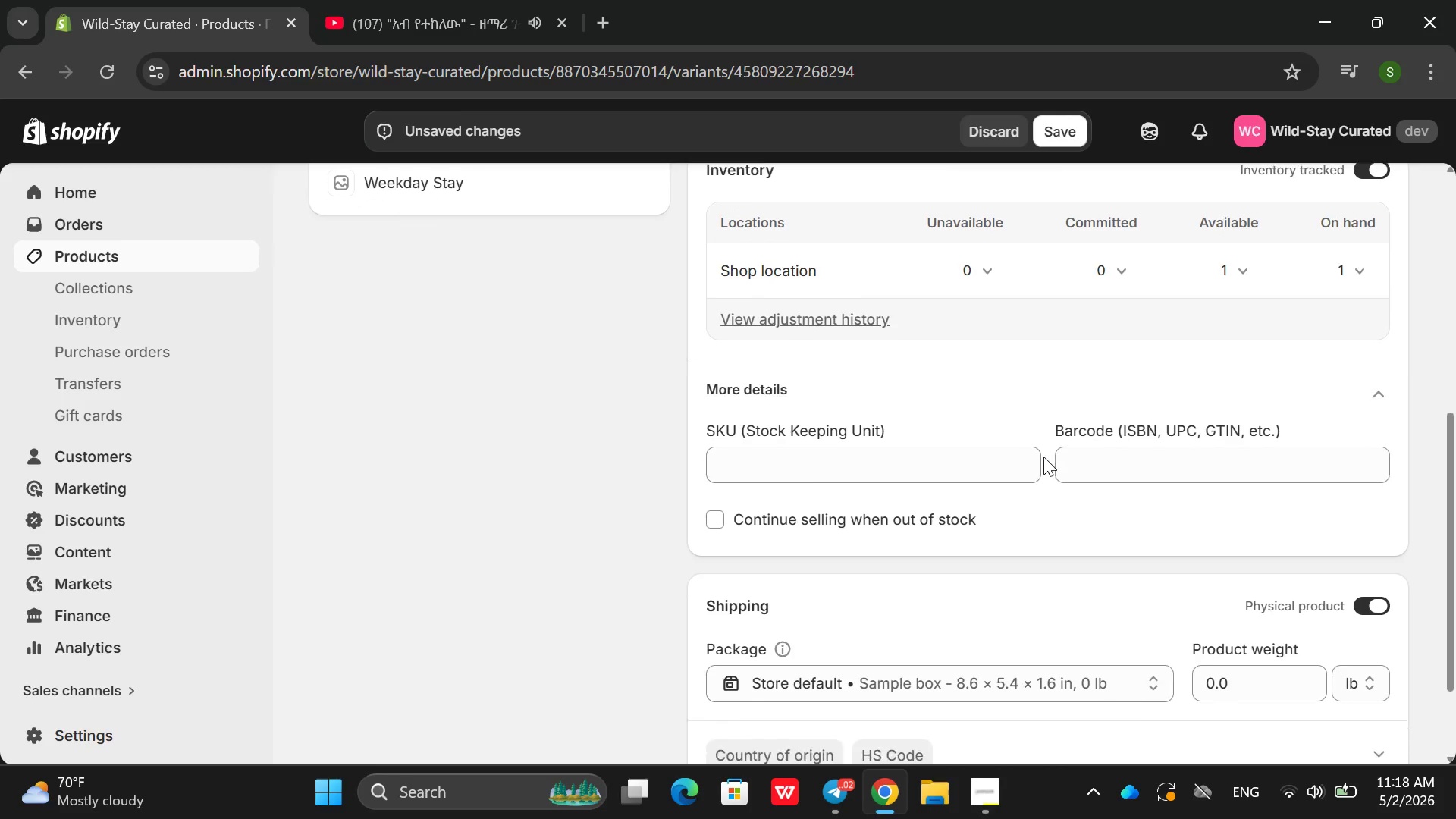 
left_click([886, 460])
 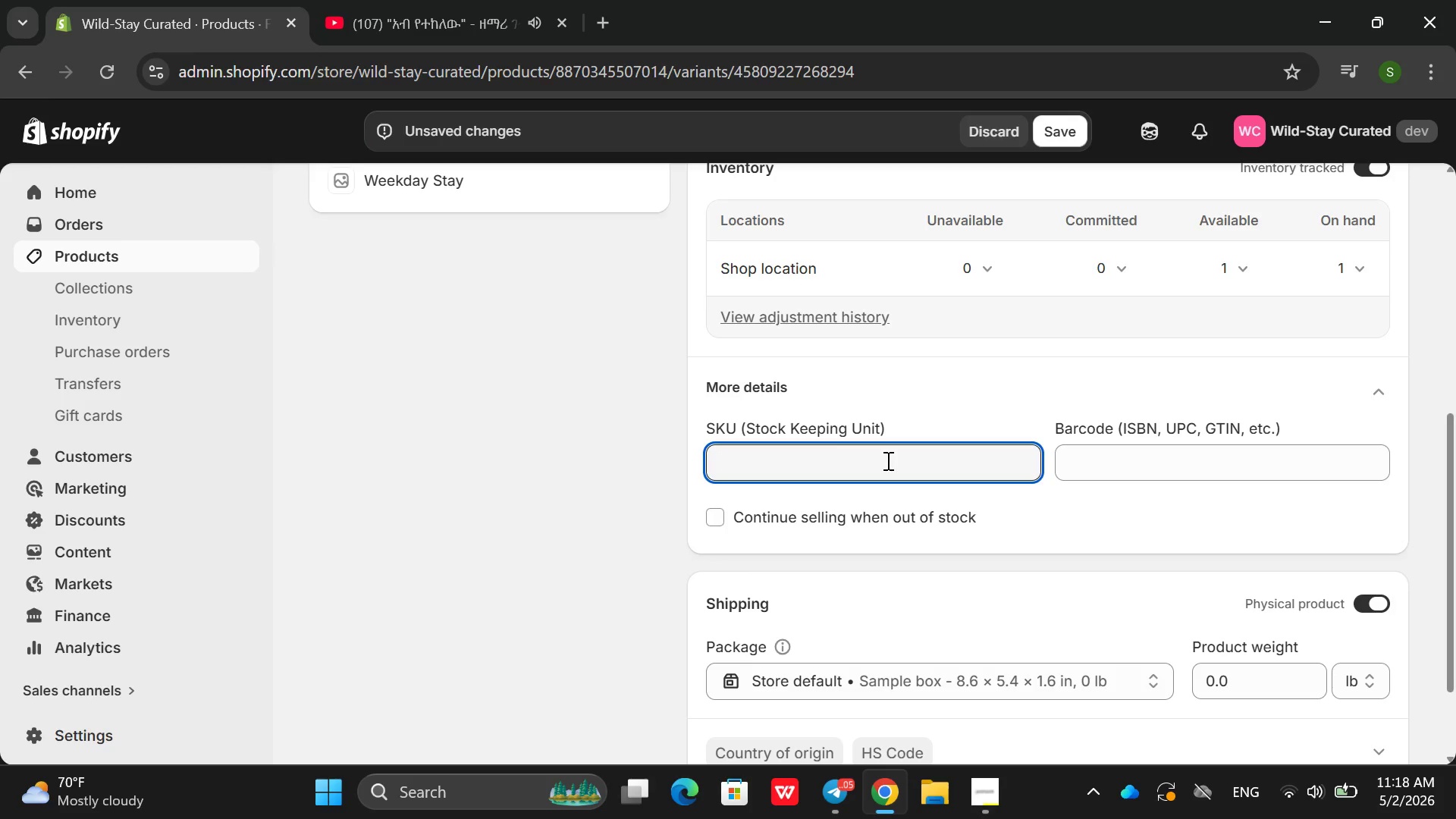 
type(FLD-JRM)
key(Backspace)
type(N-W)
key(Backspace)
type(QNL)
 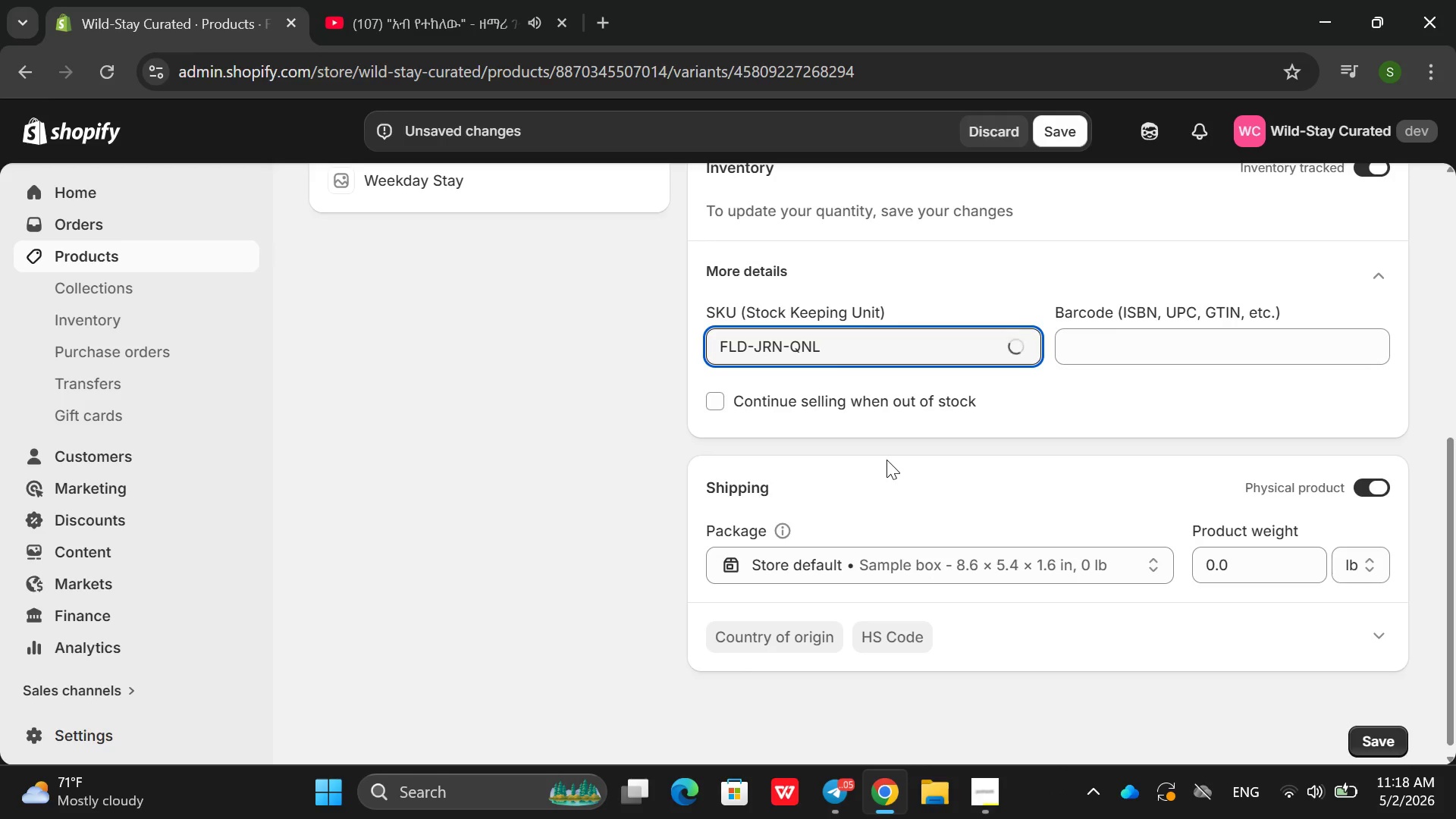 
key(Enter)
 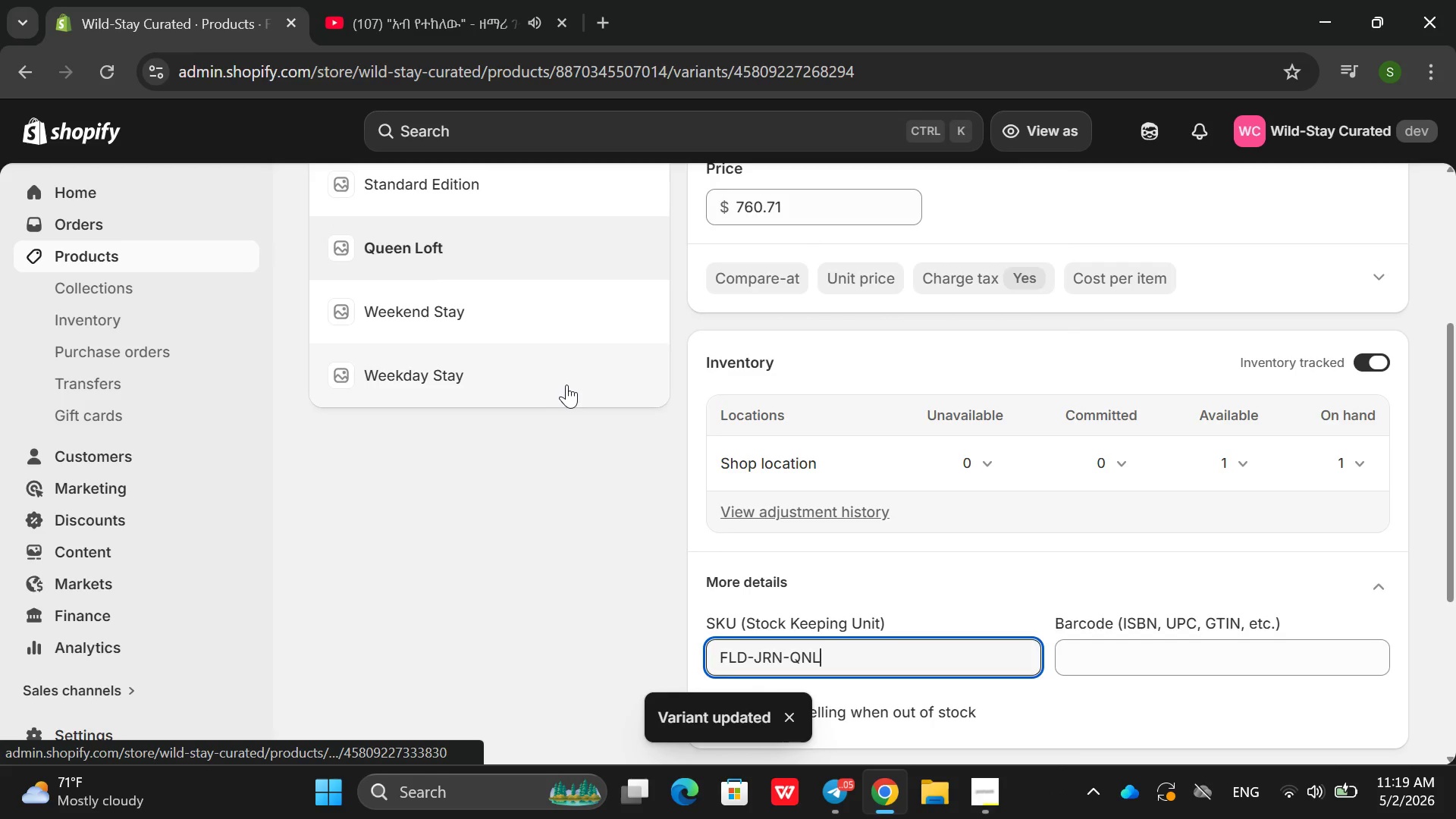 
left_click([547, 305])
 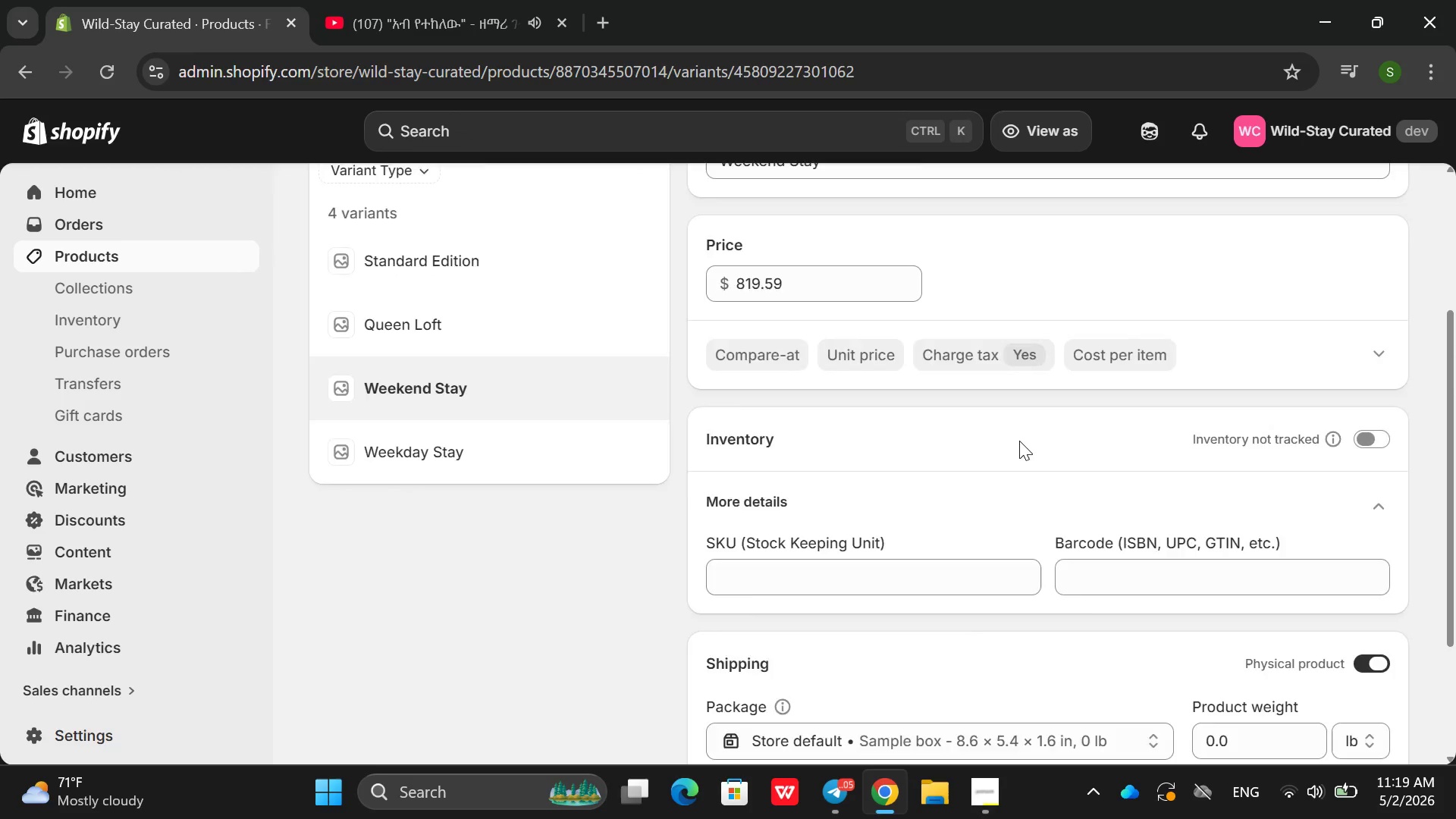 
wait(5.78)
 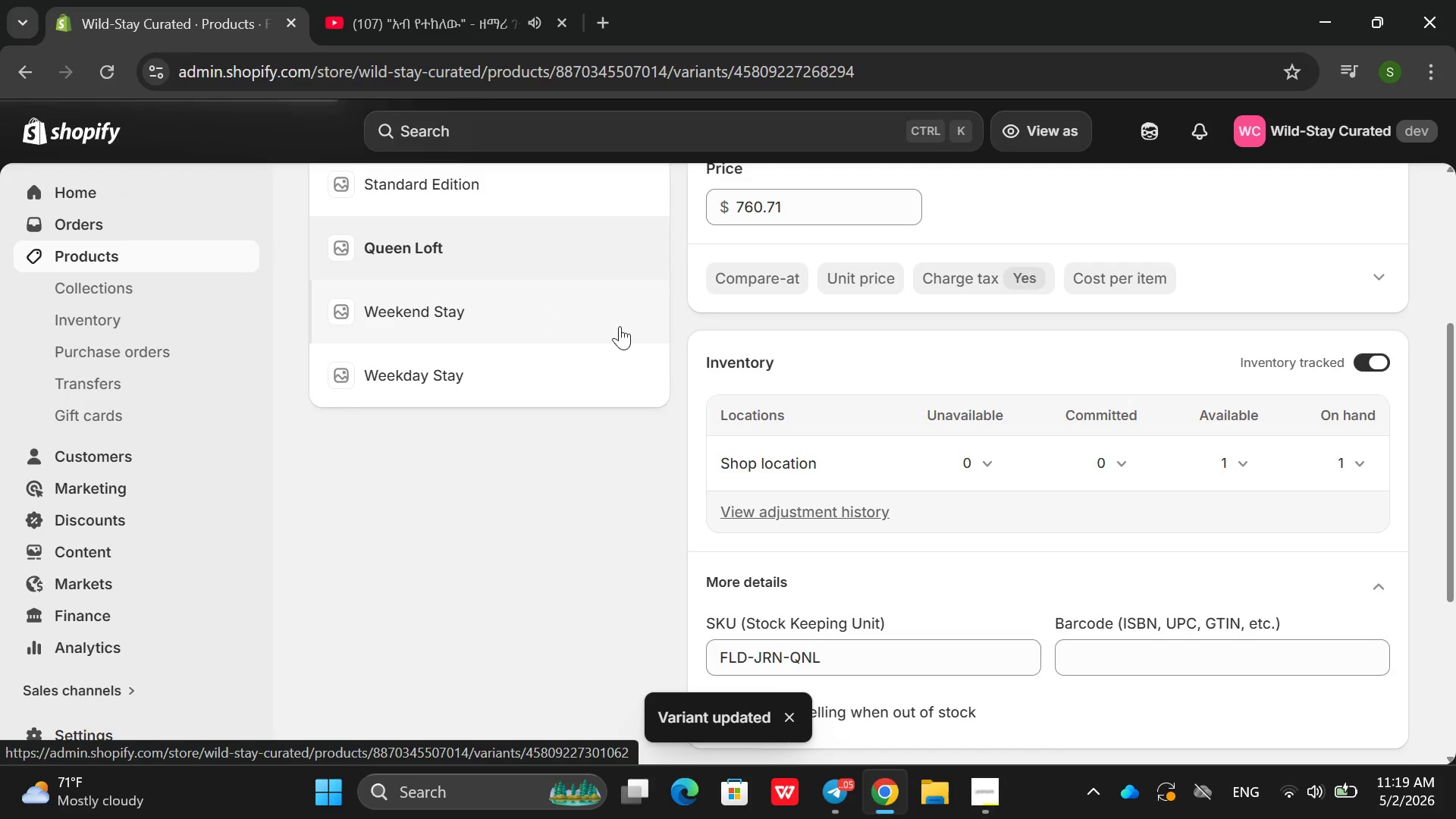 
left_click([724, 452])
 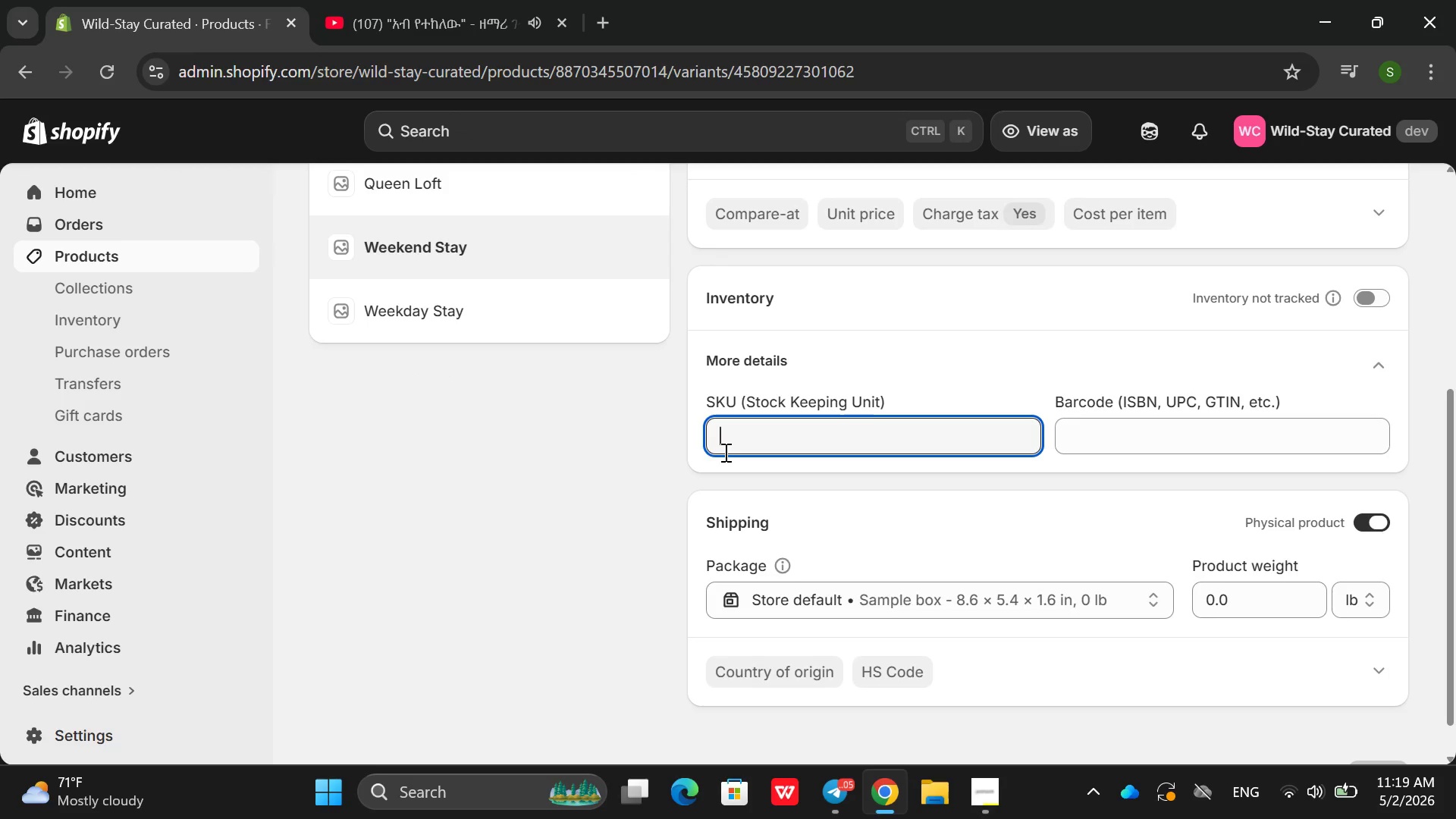 
type(FLS)
key(Backspace)
type(D-JRN-WKe)
key(Backspace)
type(E)
 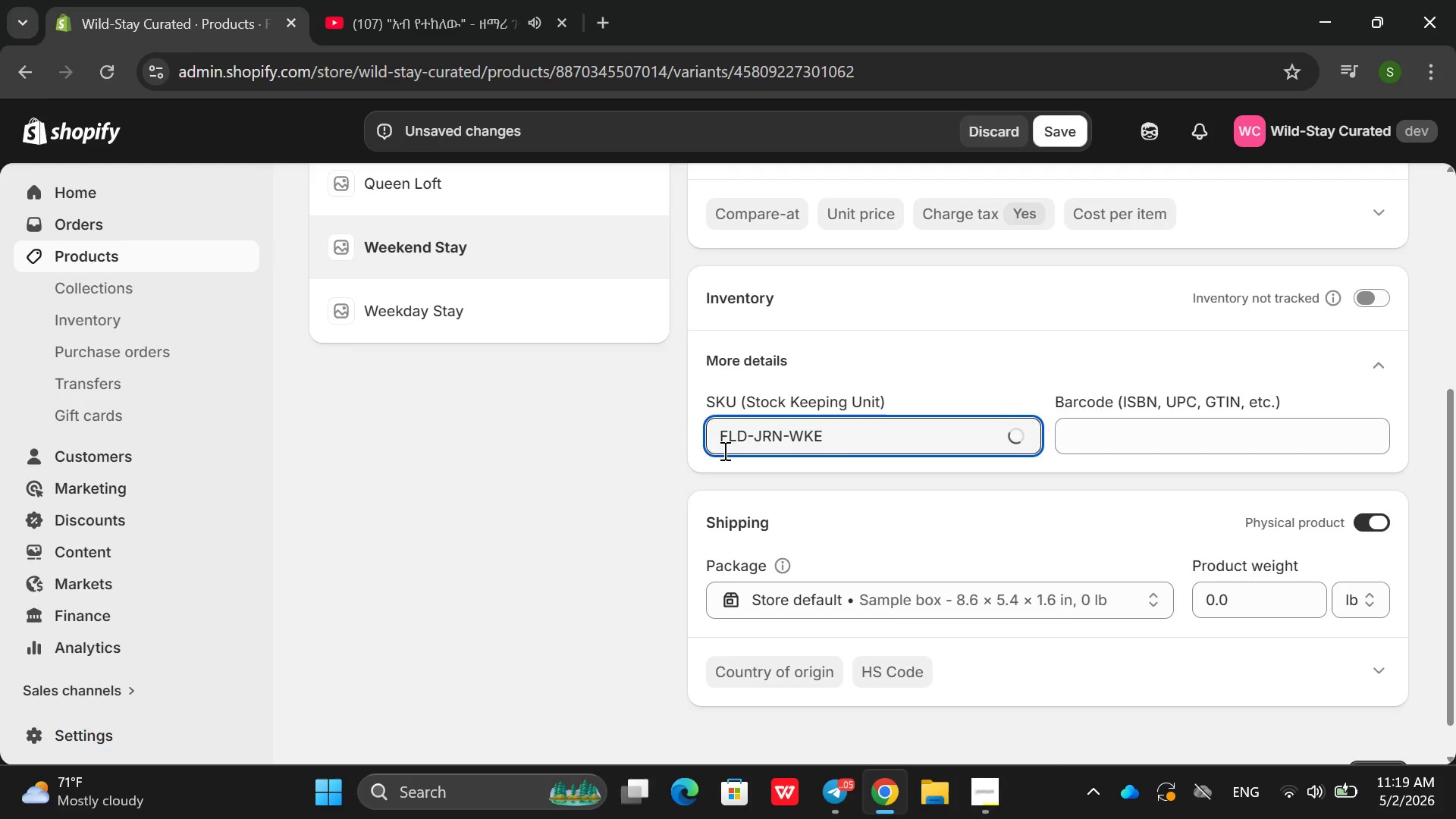 
left_click([1383, 304])
 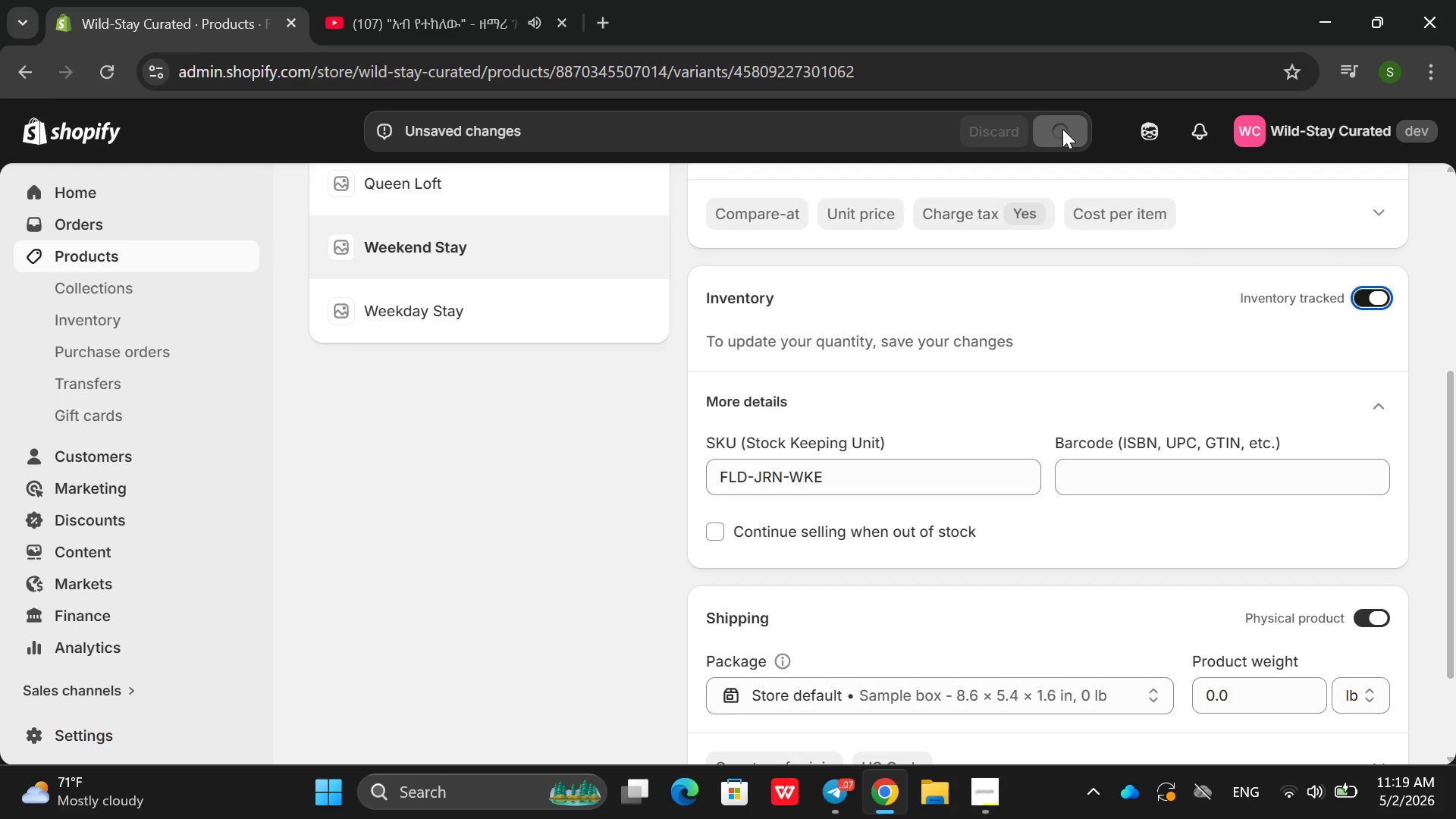 
double_click([804, 486])
 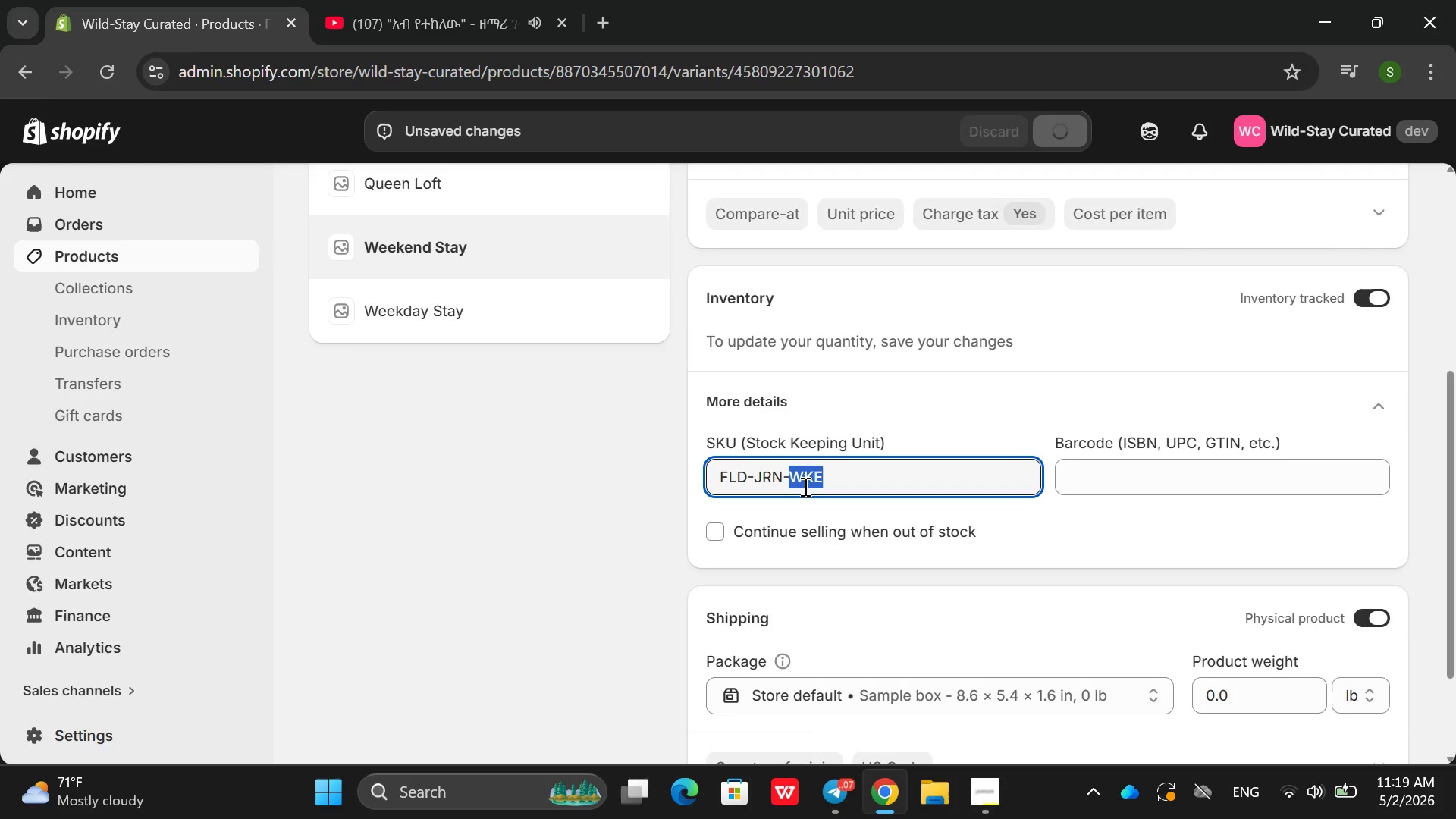 
triple_click([804, 486])
 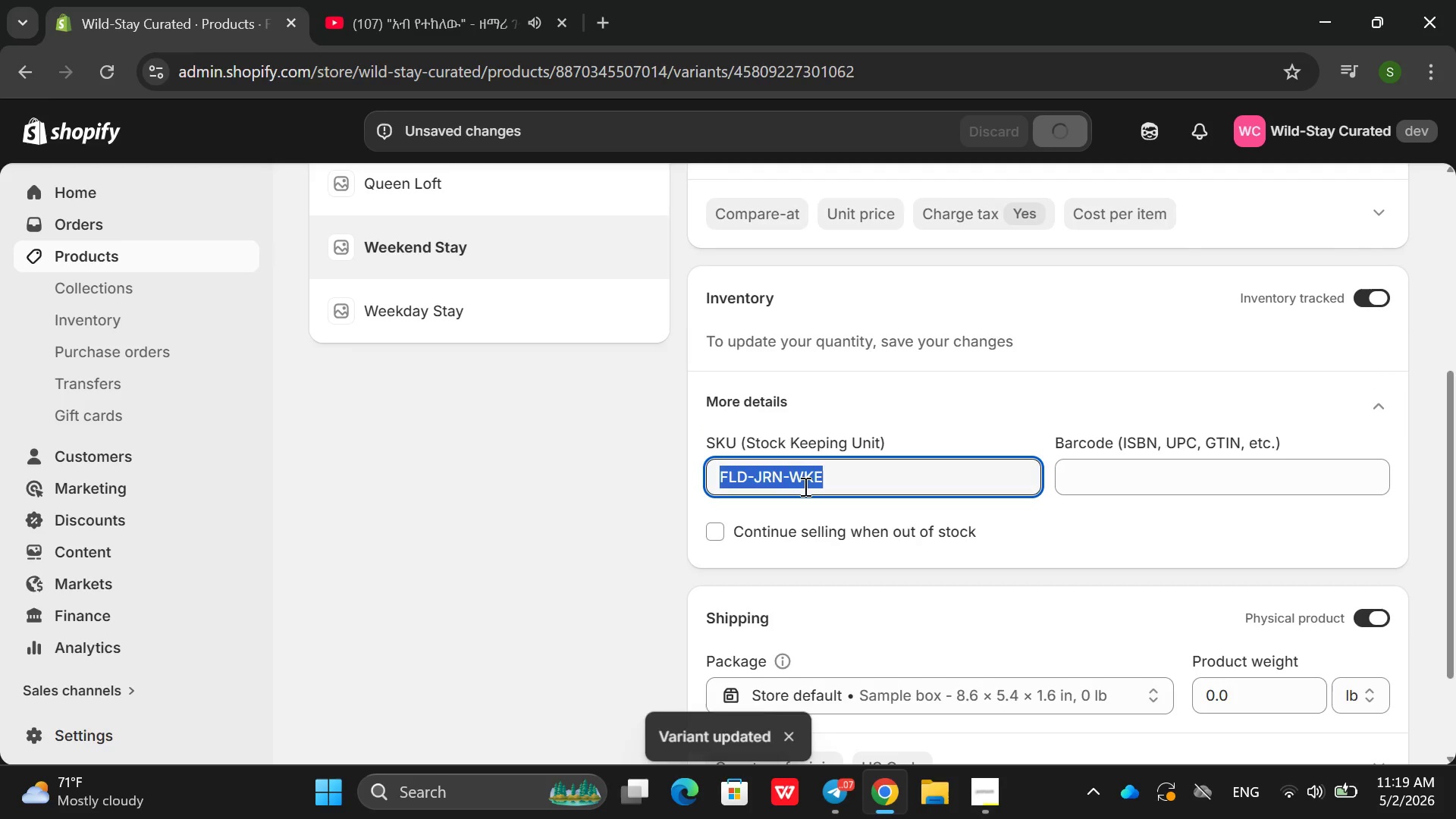 
key(Control+ControlLeft)
 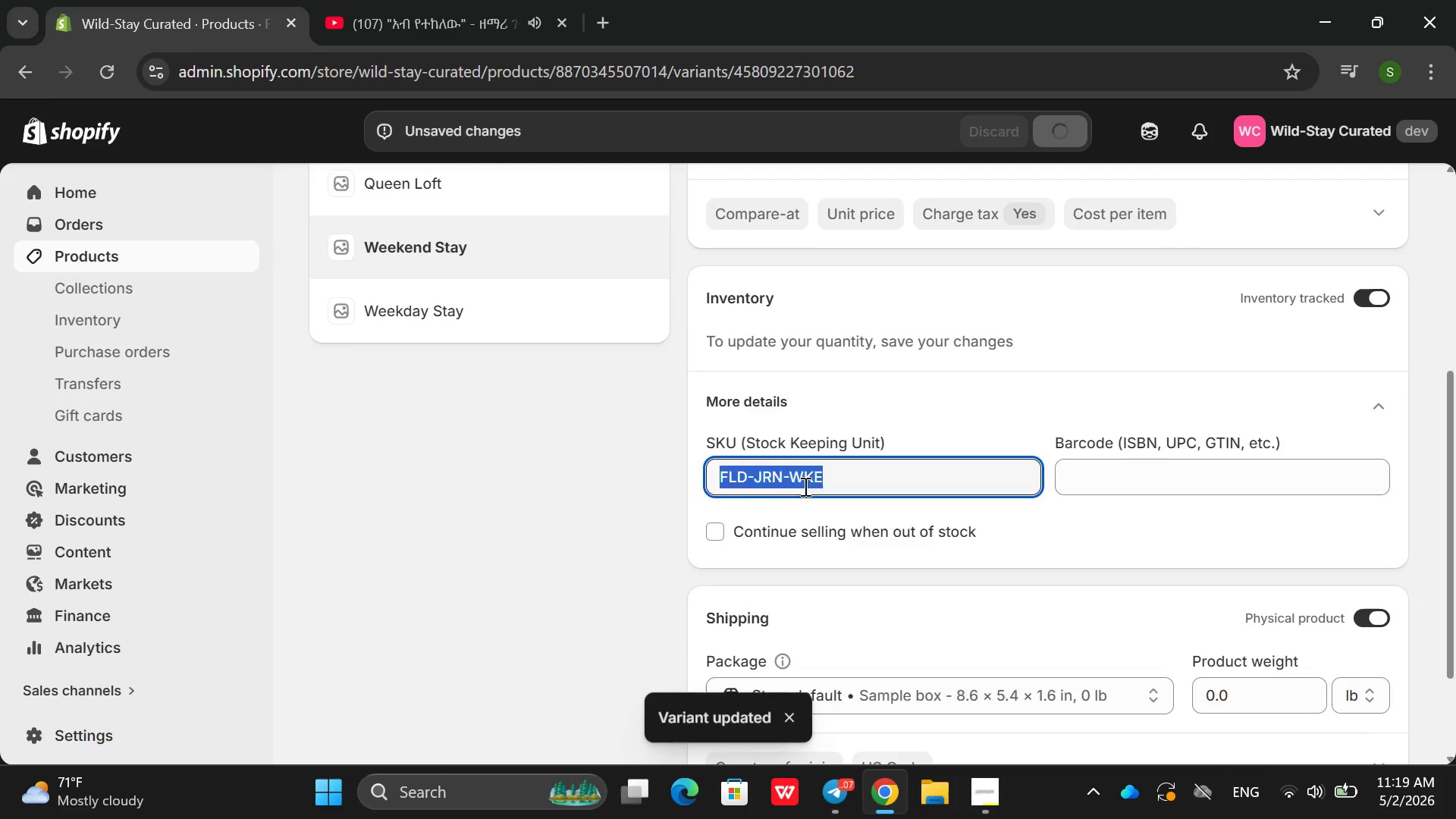 
key(Control+C)
 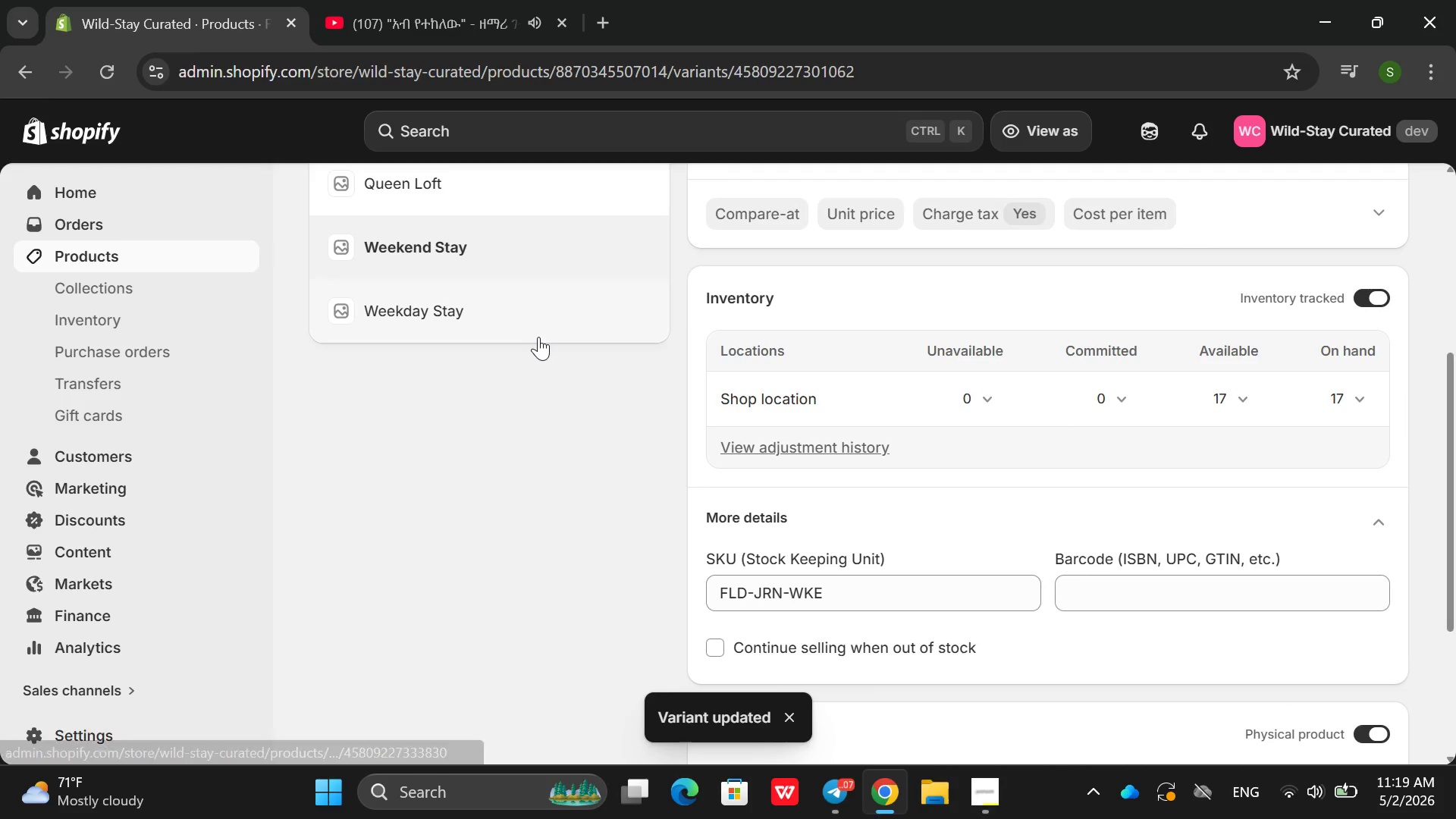 
left_click([397, 315])
 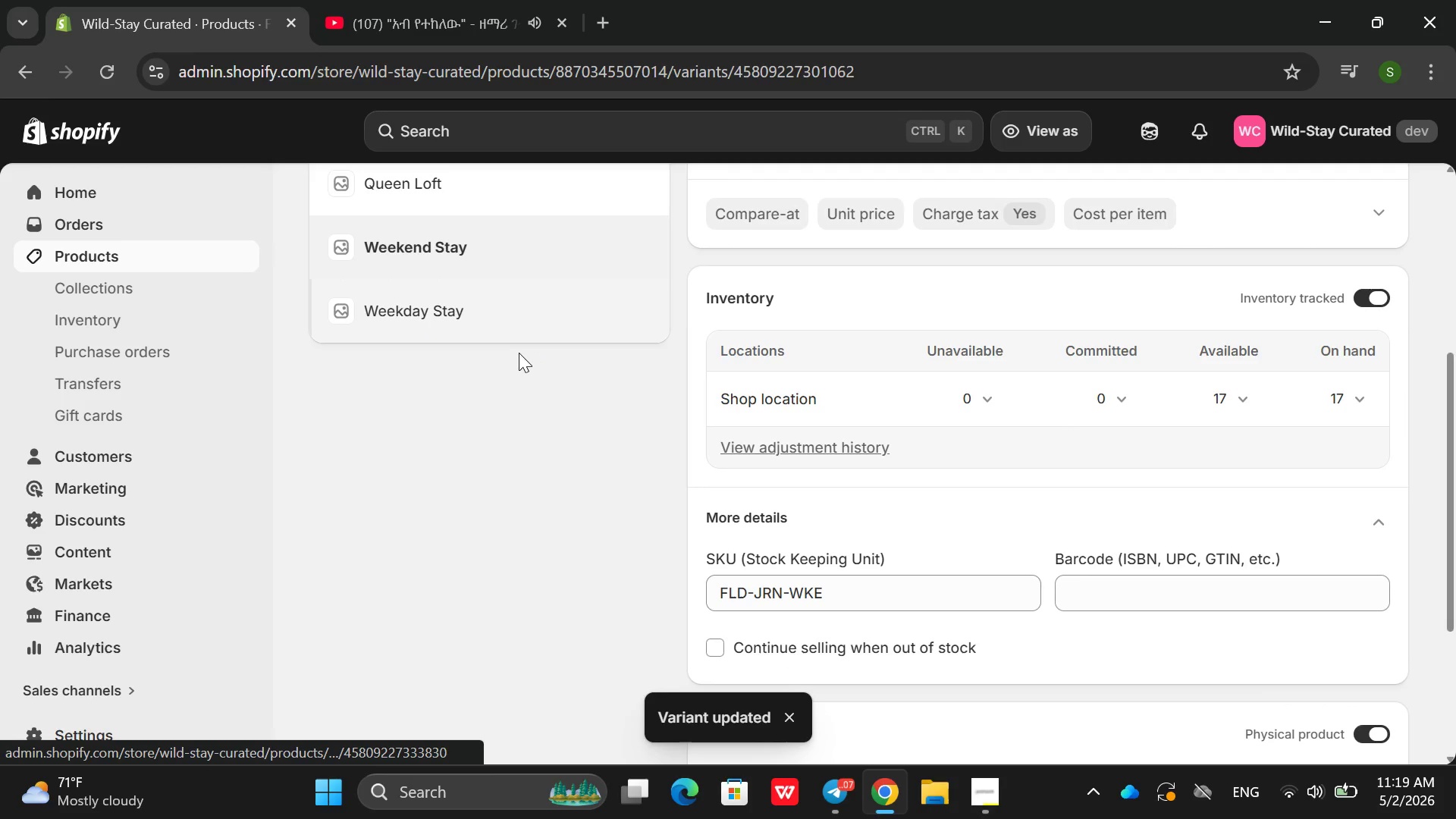 
mouse_move([470, 330])
 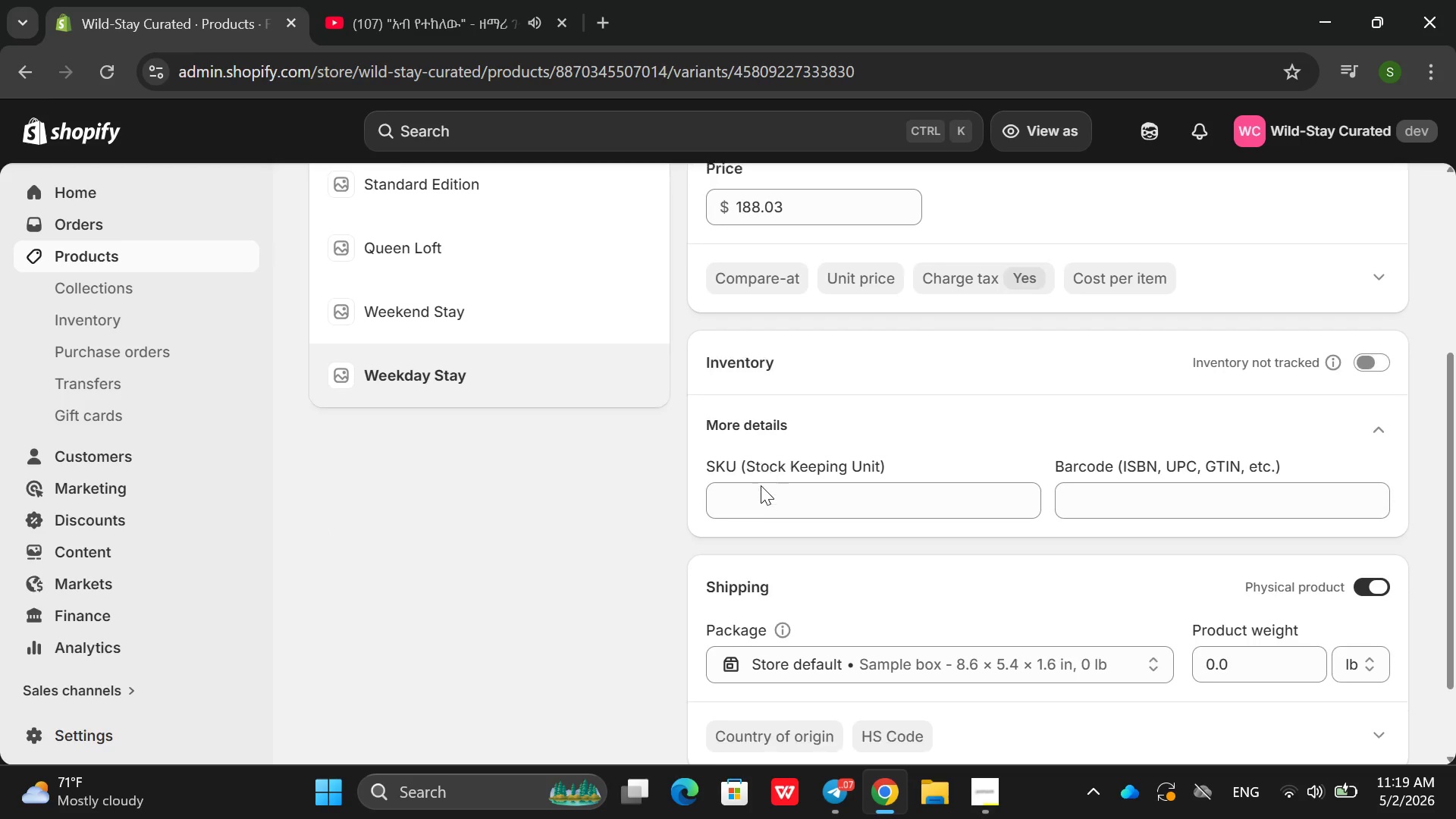 
left_click([711, 508])
 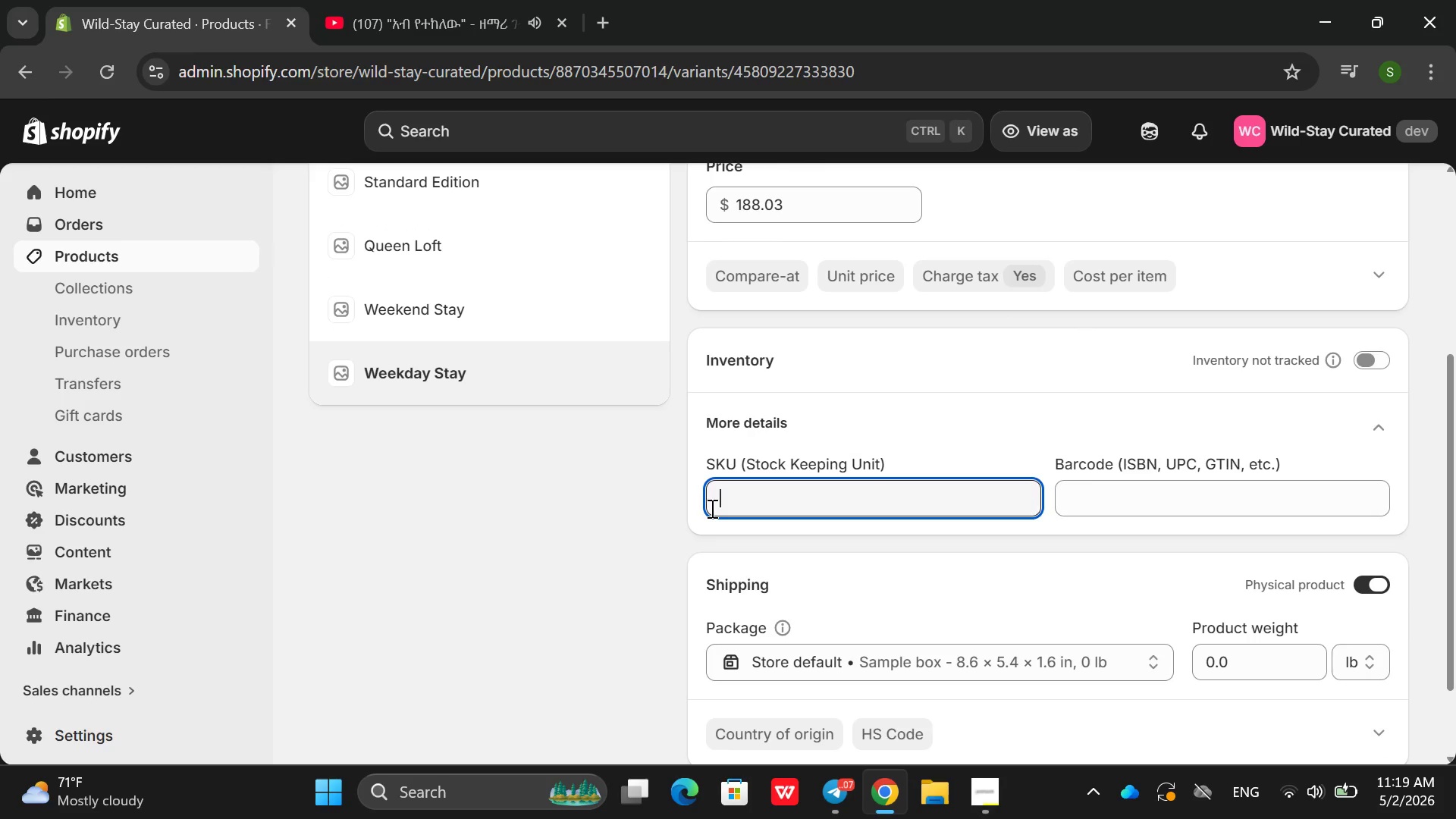 
key(Control+ControlLeft)
 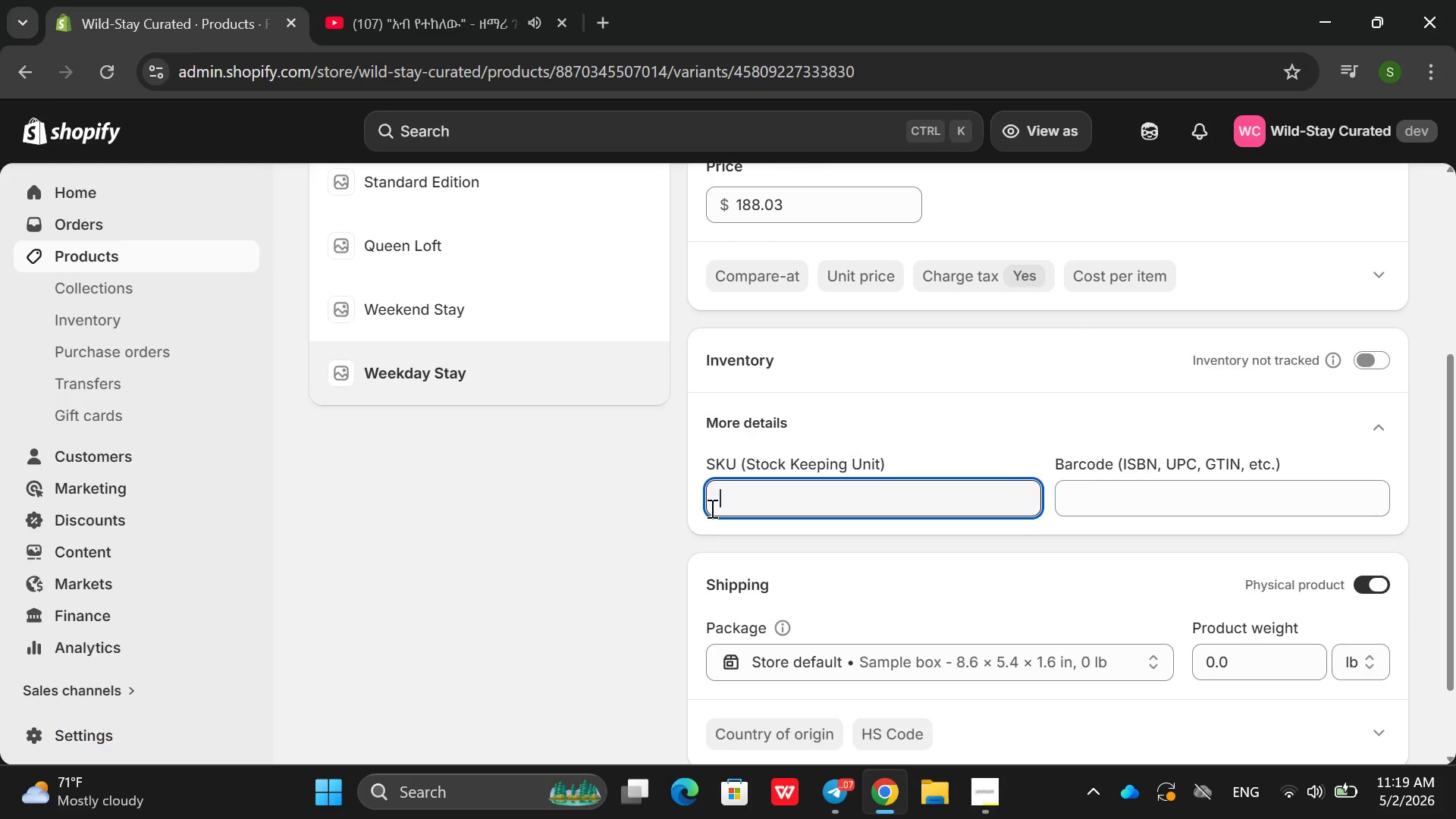 
key(Control+V)
 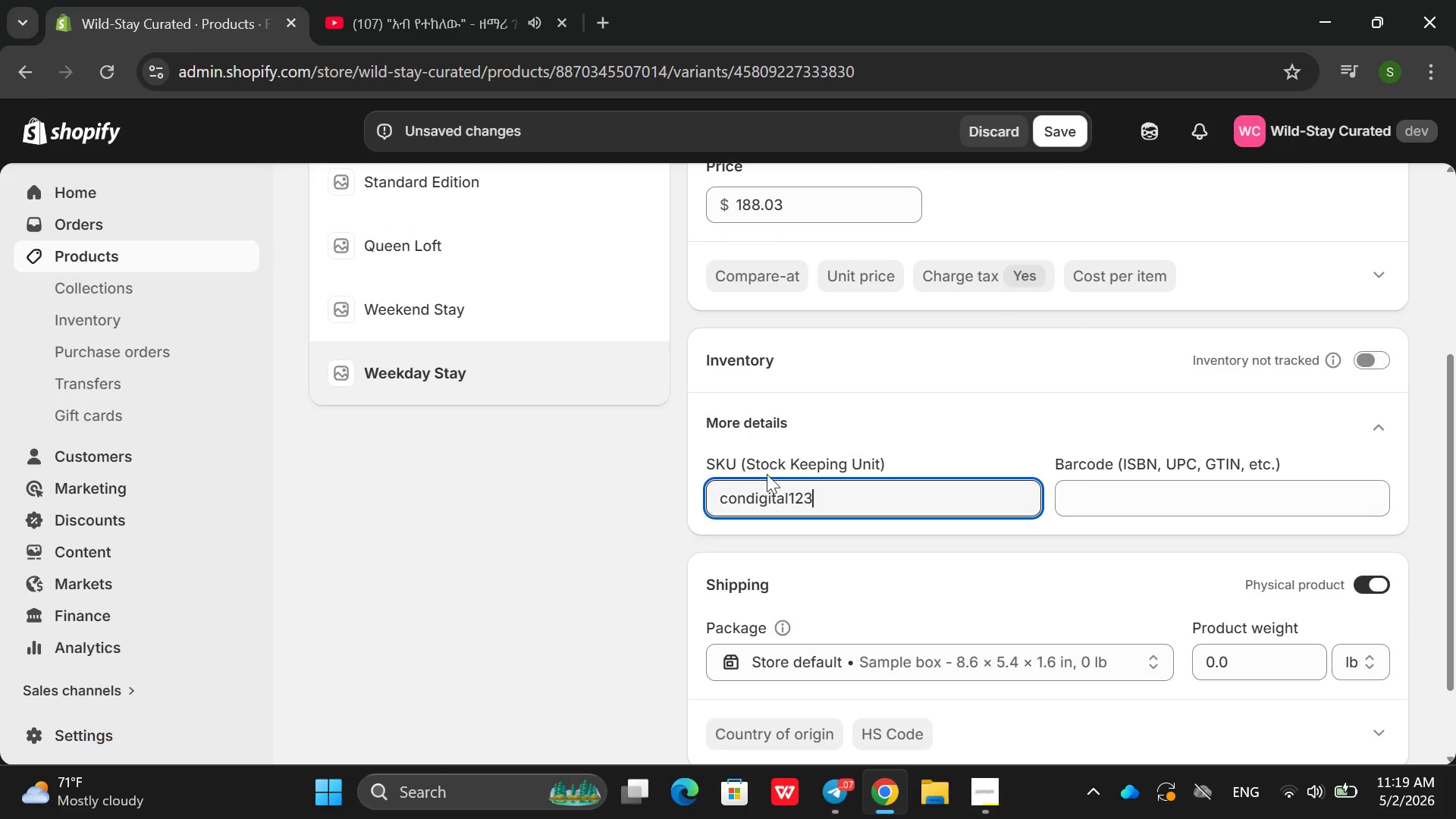 
hold_key(key=Backspace, duration=1.2)
 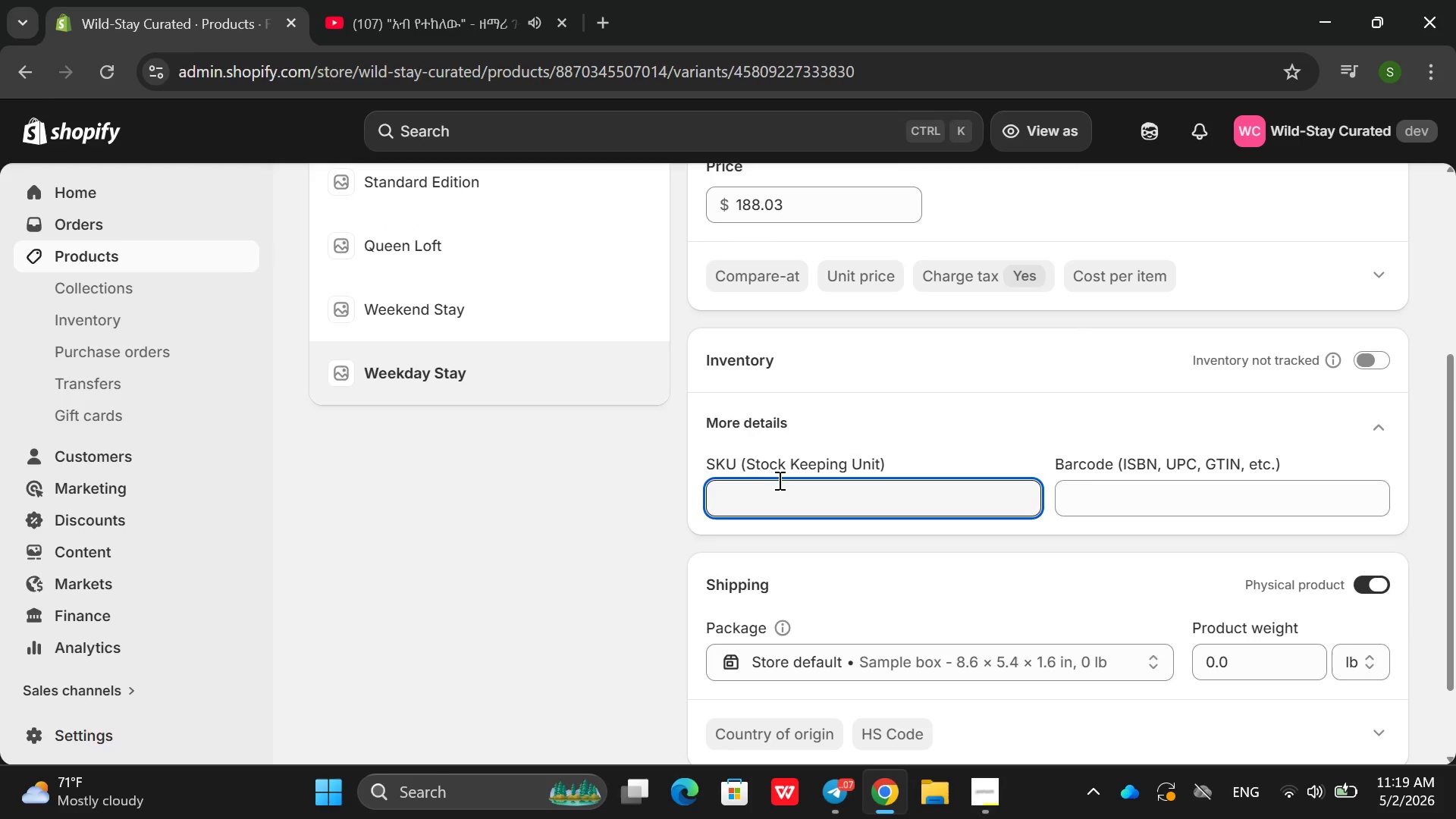 
type(FLd)
key(Backspace)
type(D-JRN-WKd)
key(Backspace)
type(D)
 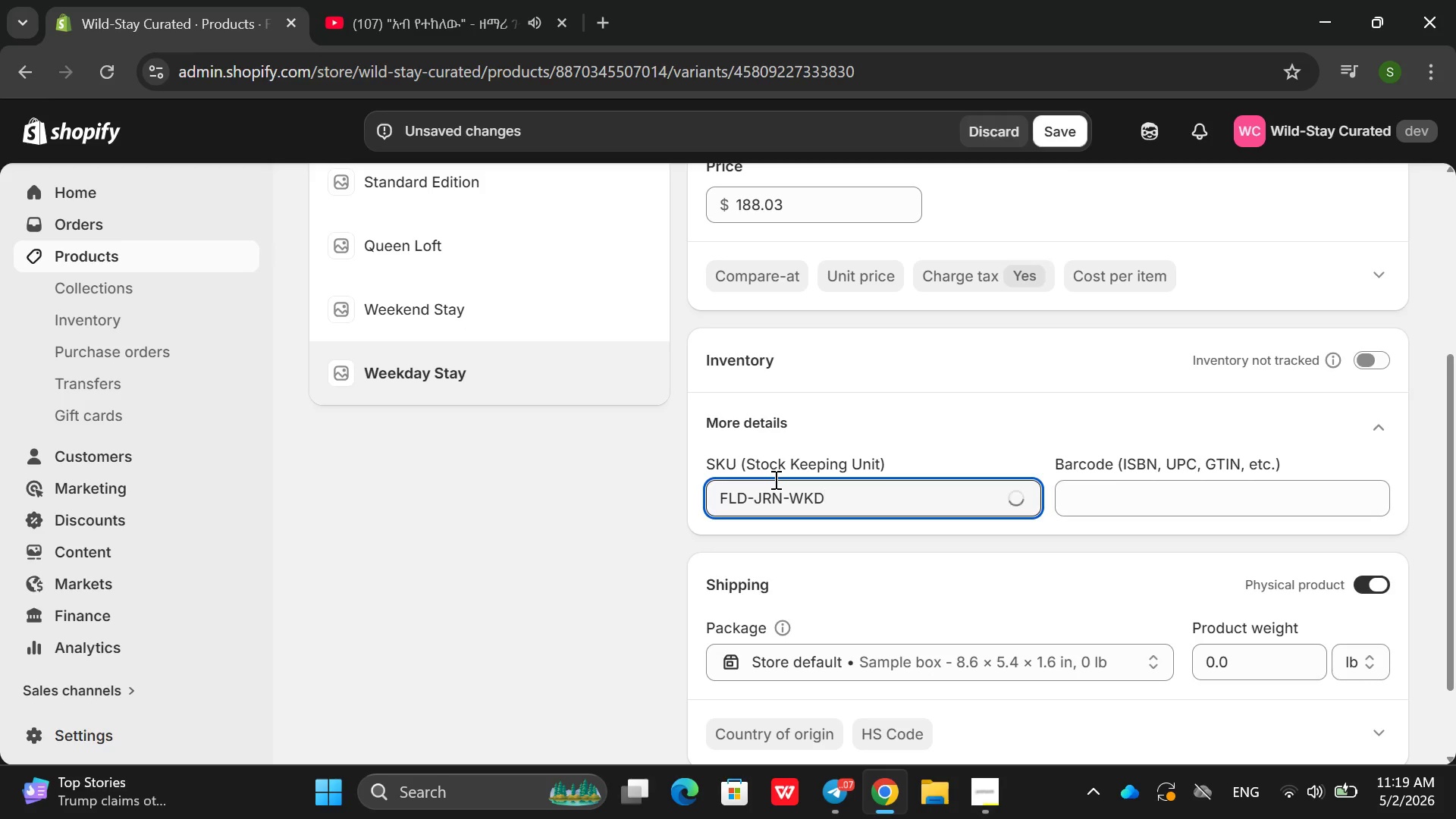 
 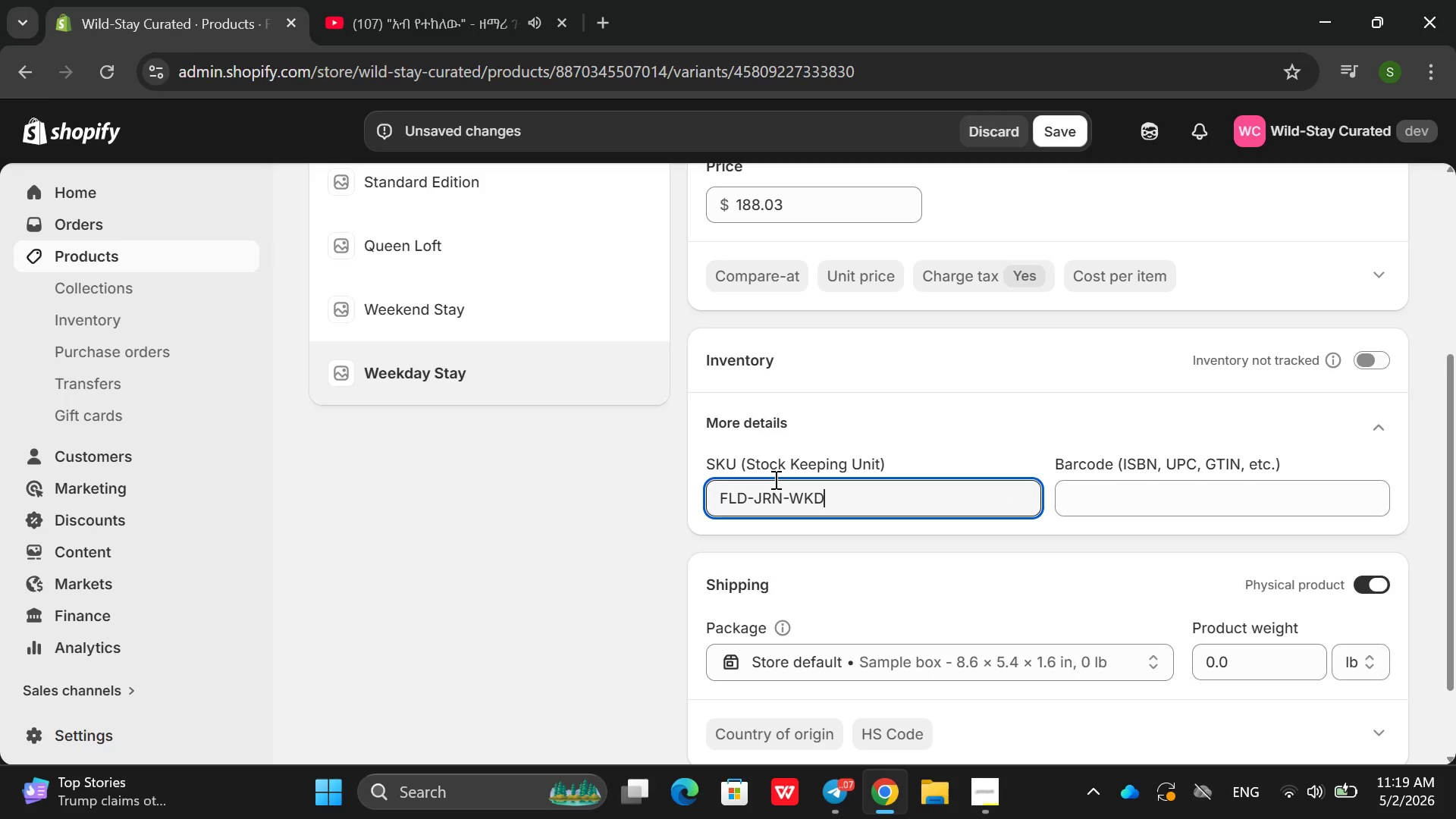 
key(Enter)
 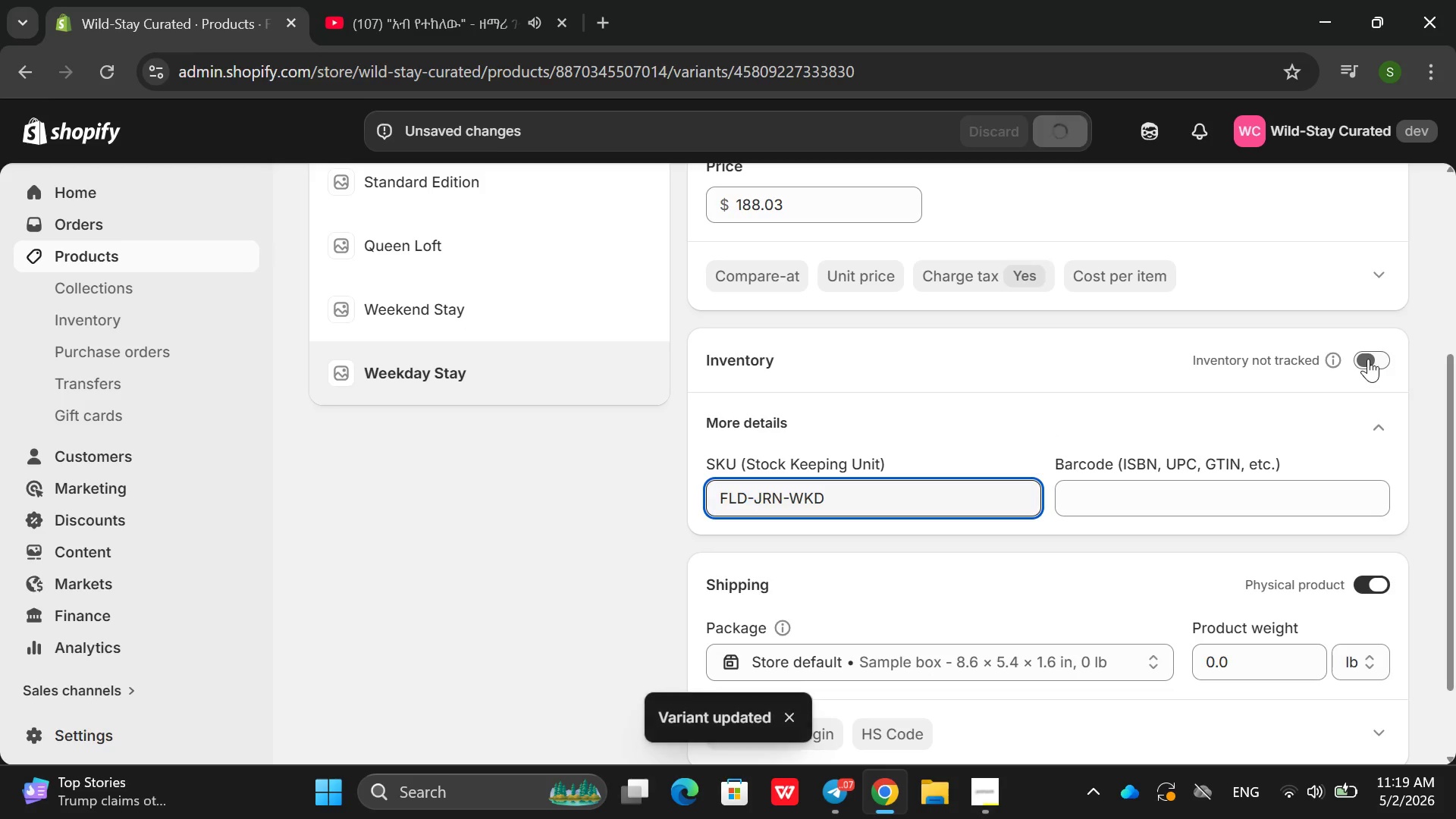 
left_click([1370, 359])
 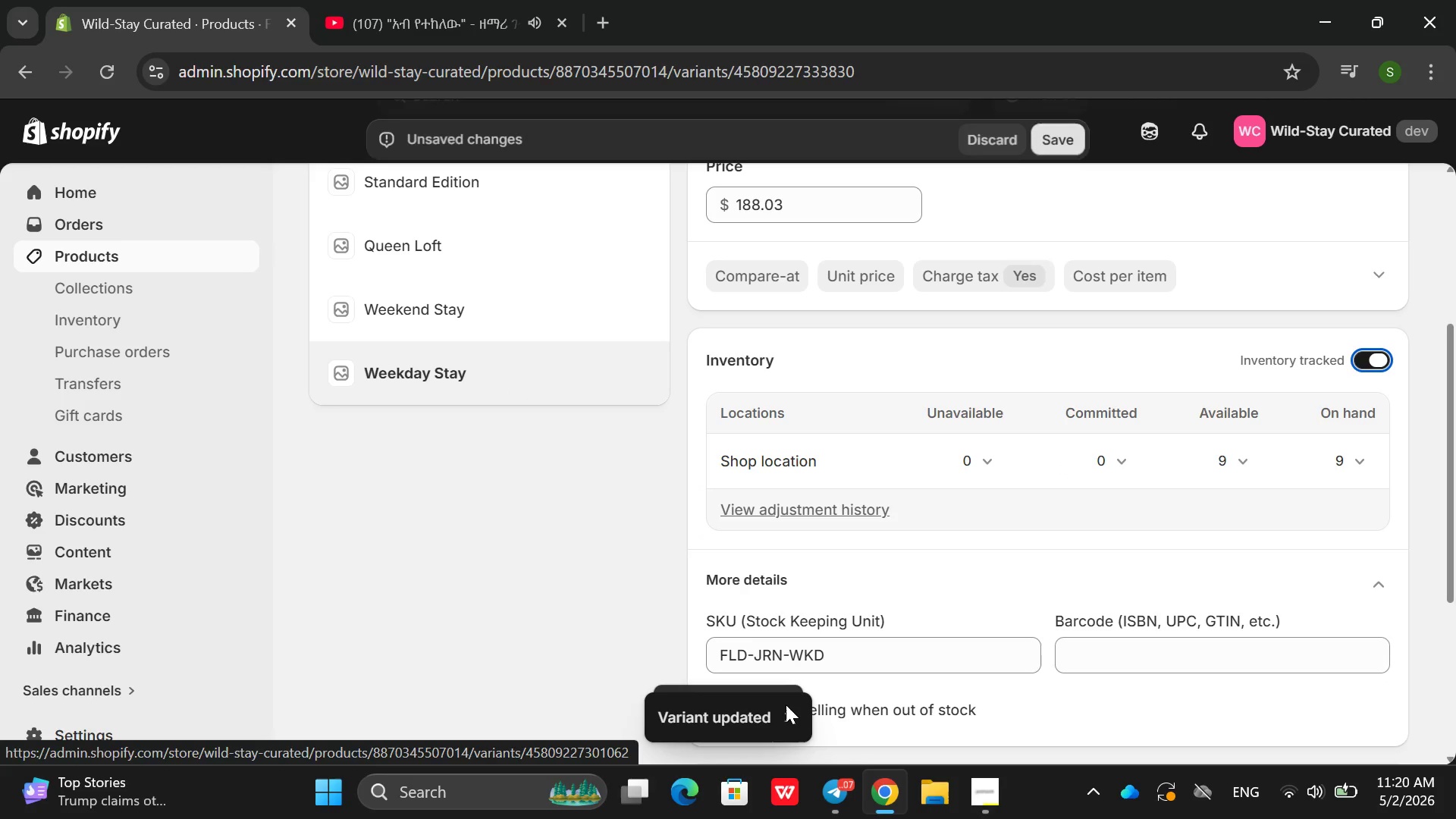 
wait(5.47)
 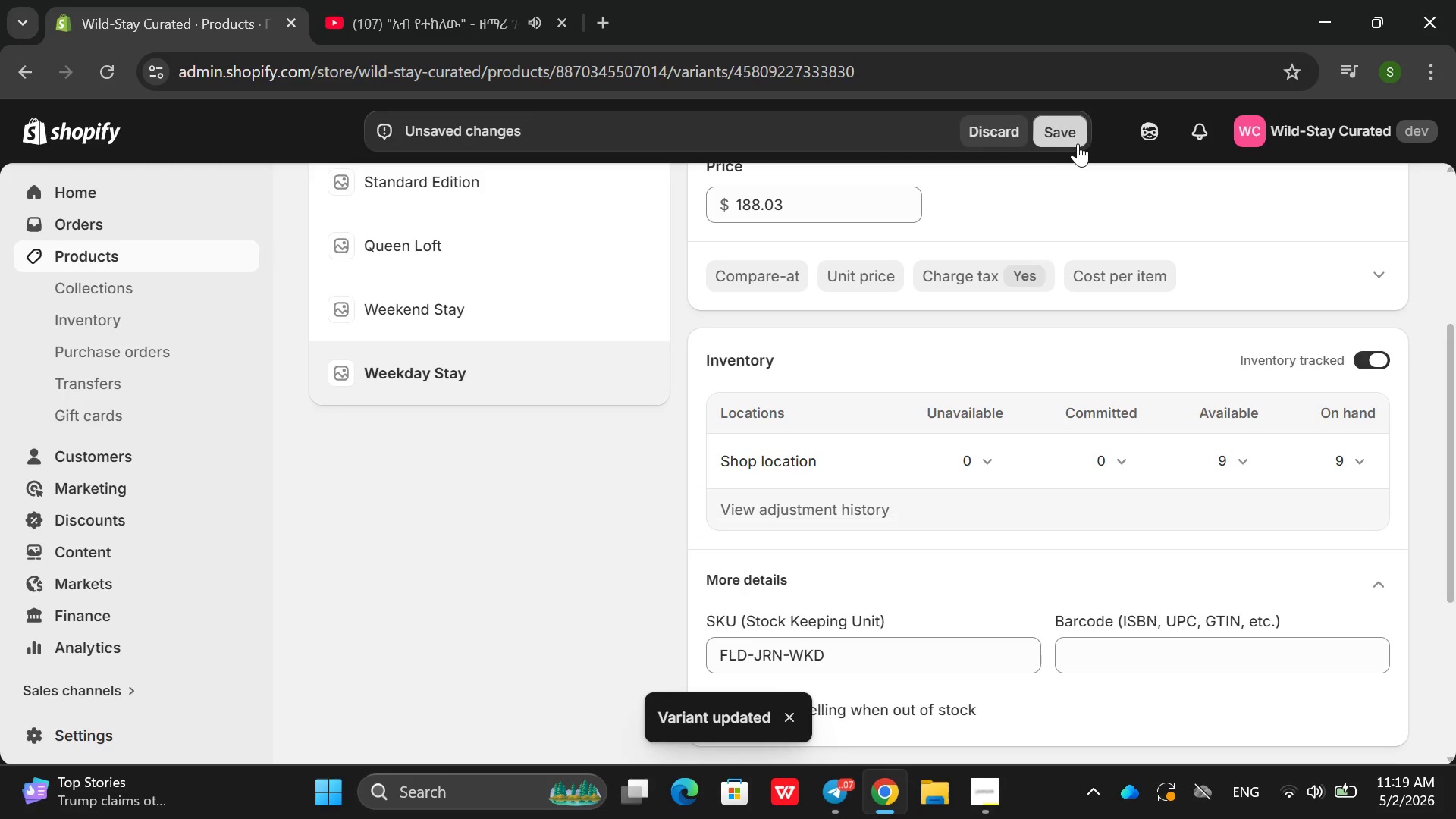 
left_click([999, 808])
 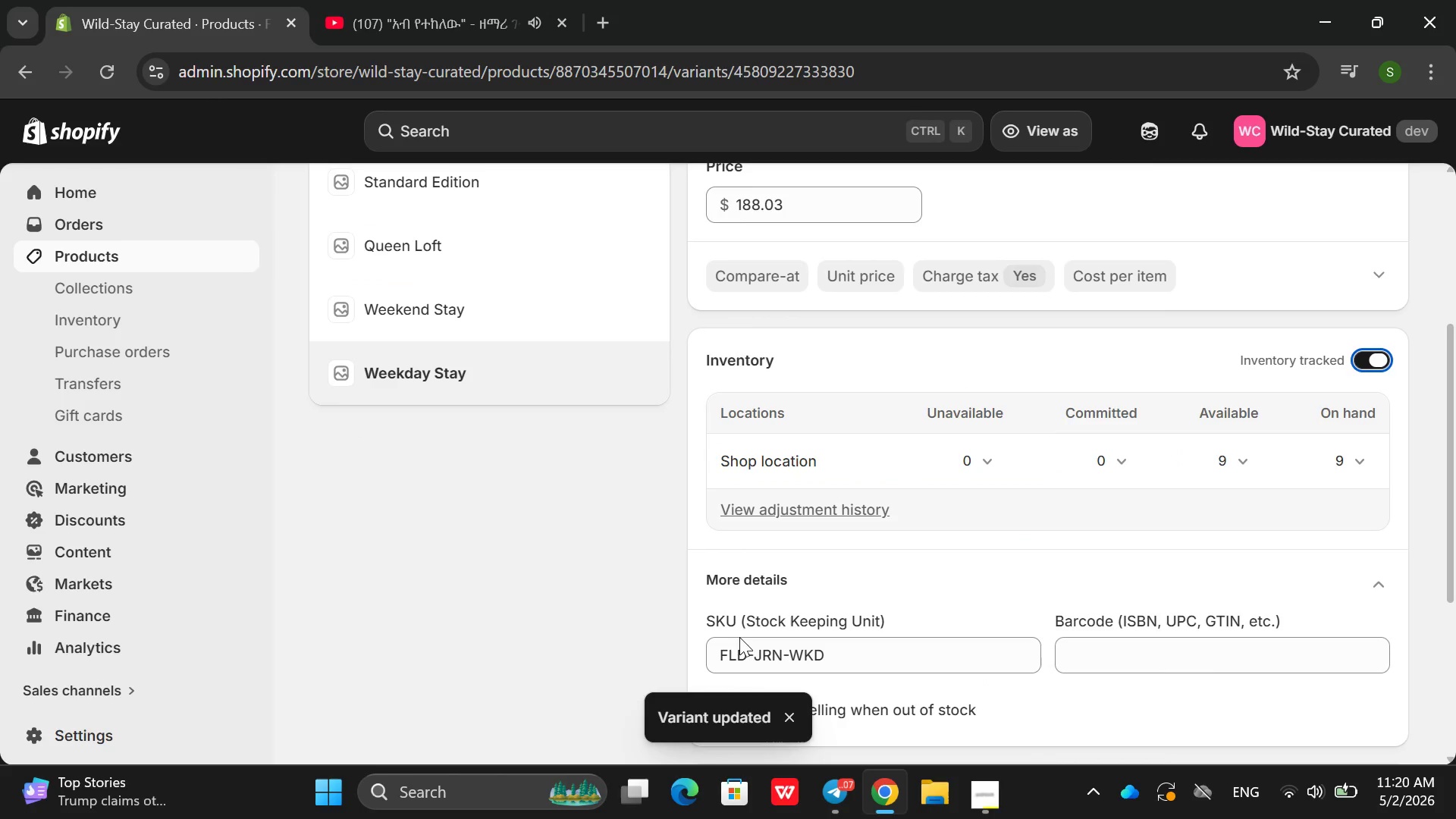 
mouse_move([507, 327])
 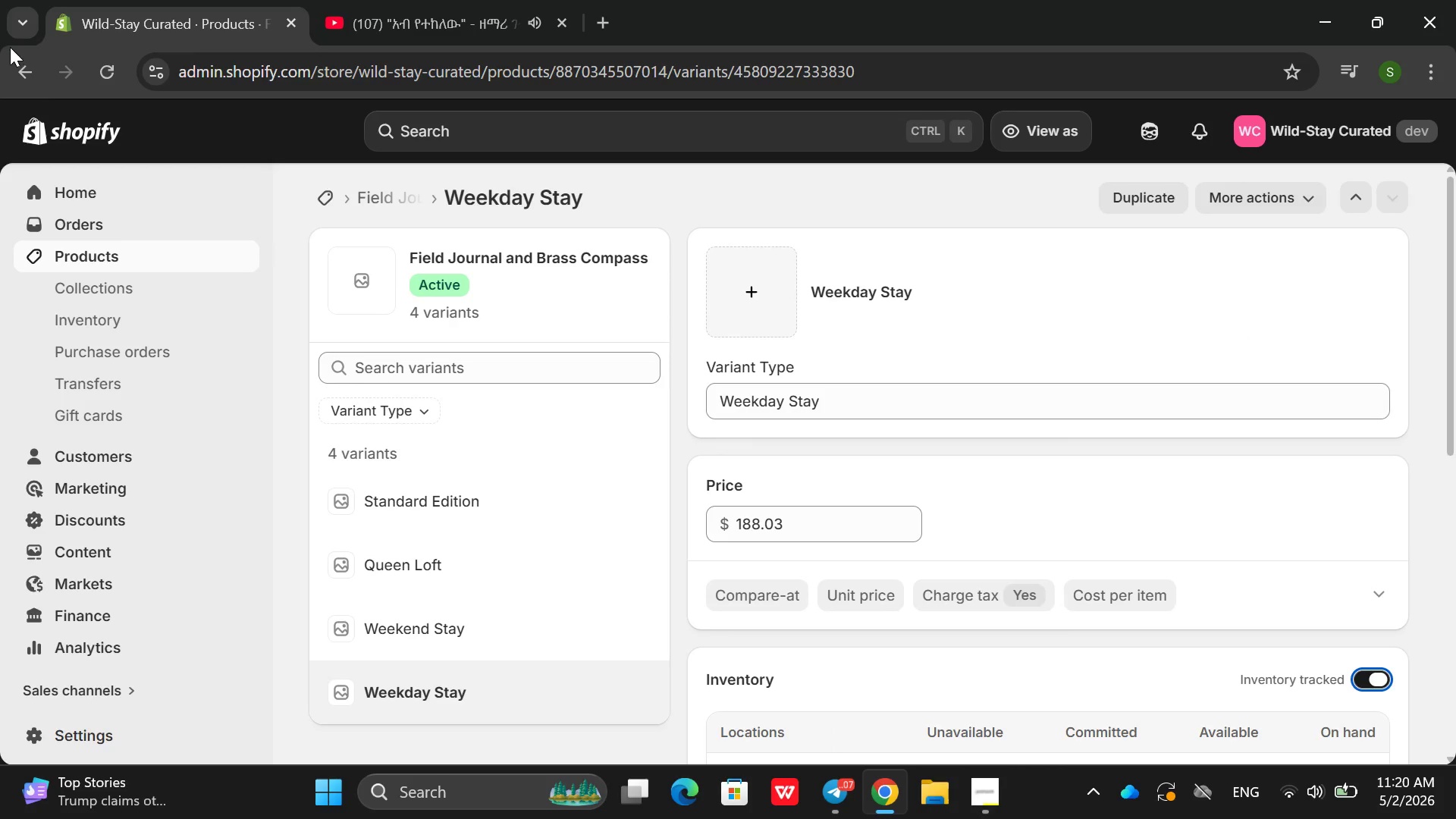 
mouse_move([40, 82])
 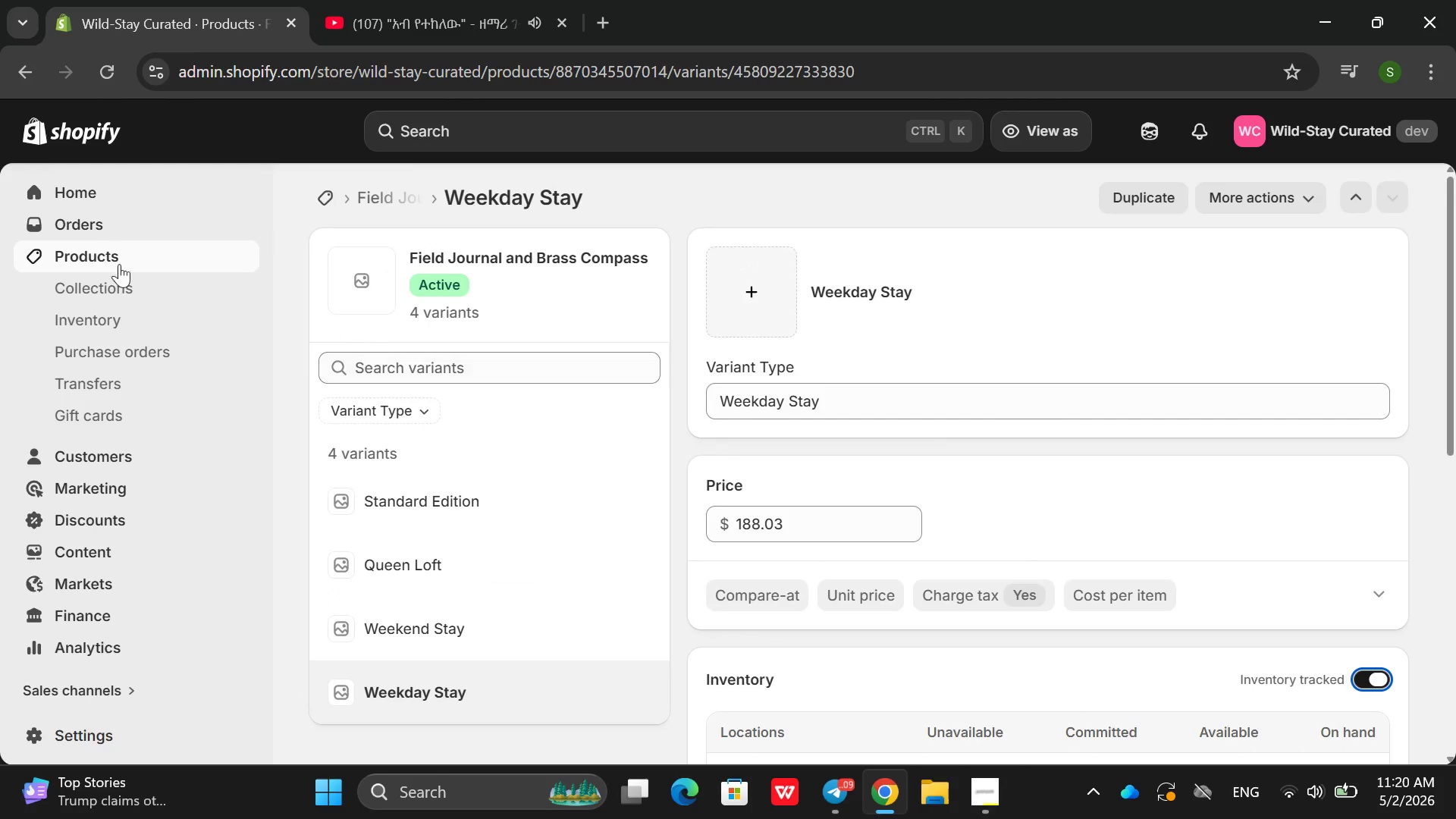 
left_click([28, 69])
 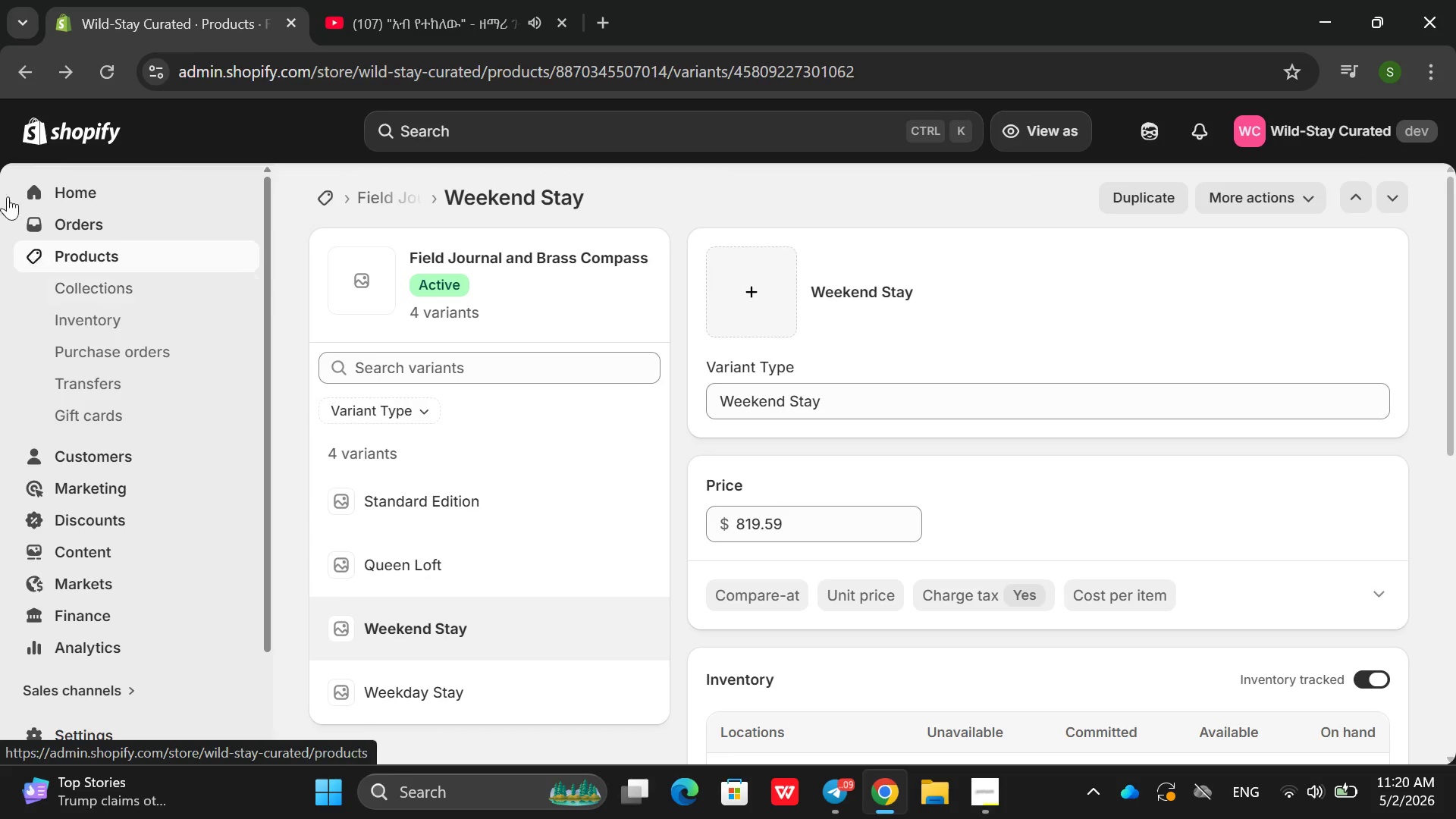 
wait(5.45)
 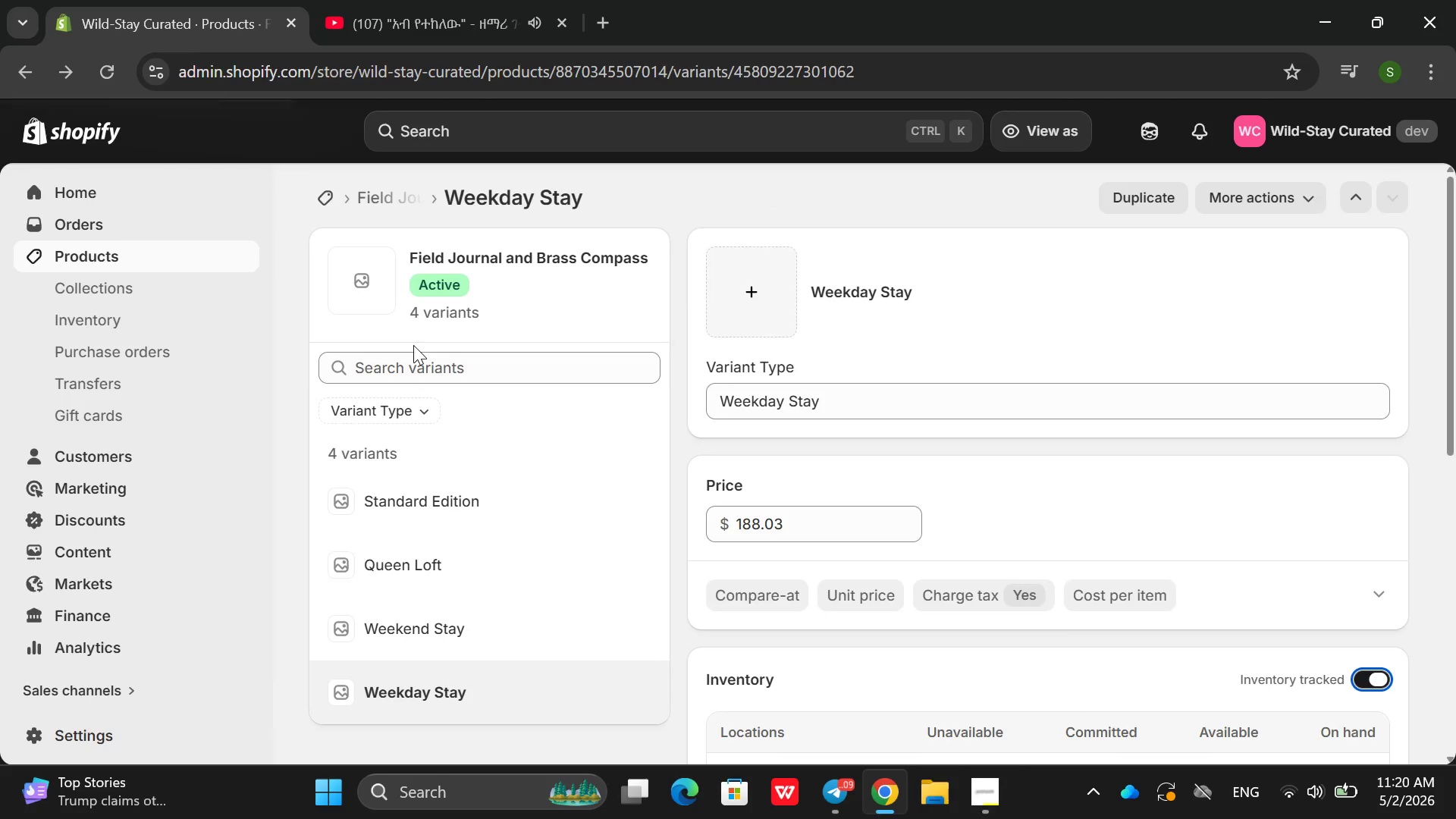 
left_click([23, 73])
 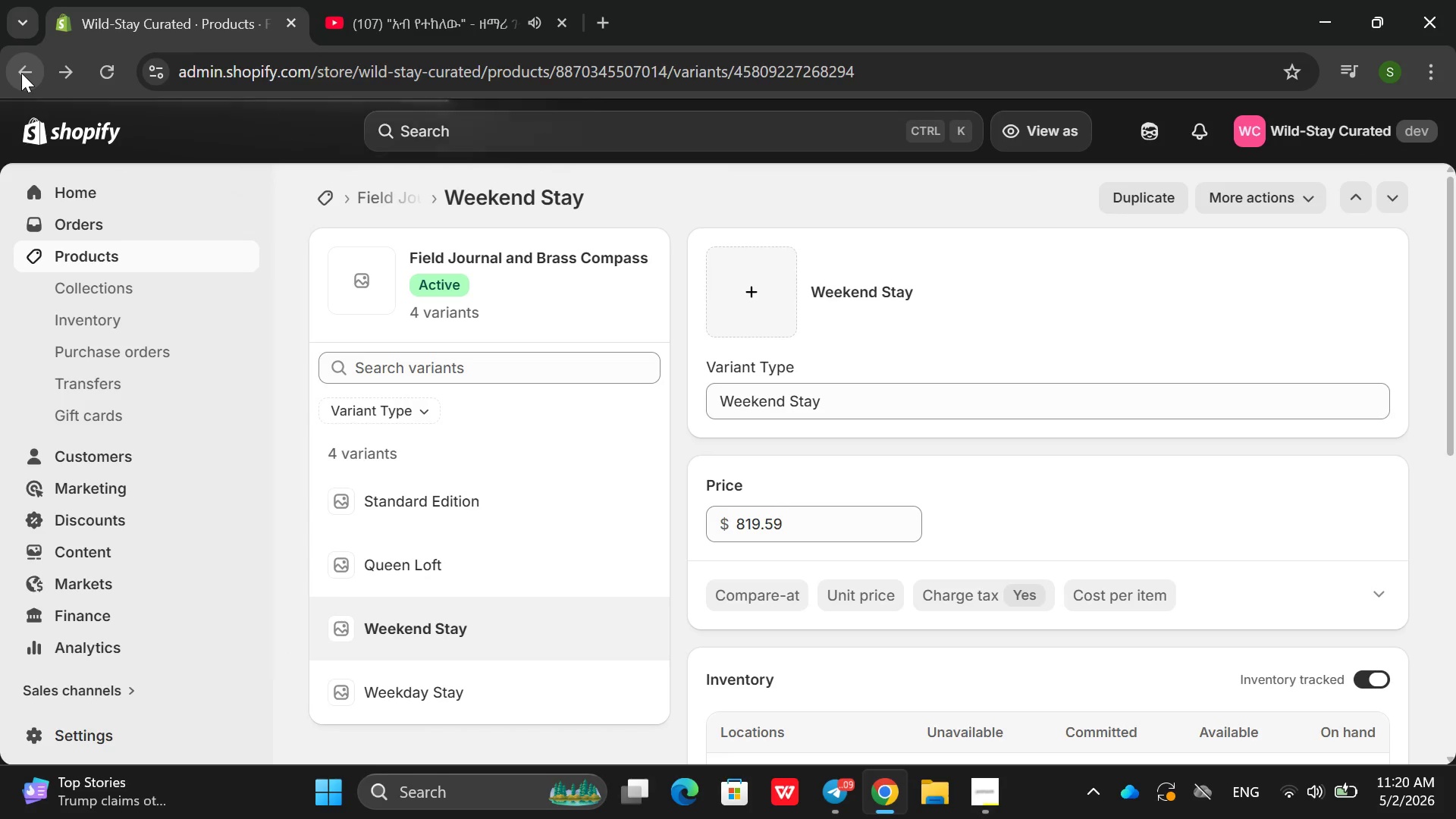 
left_click([21, 73])
 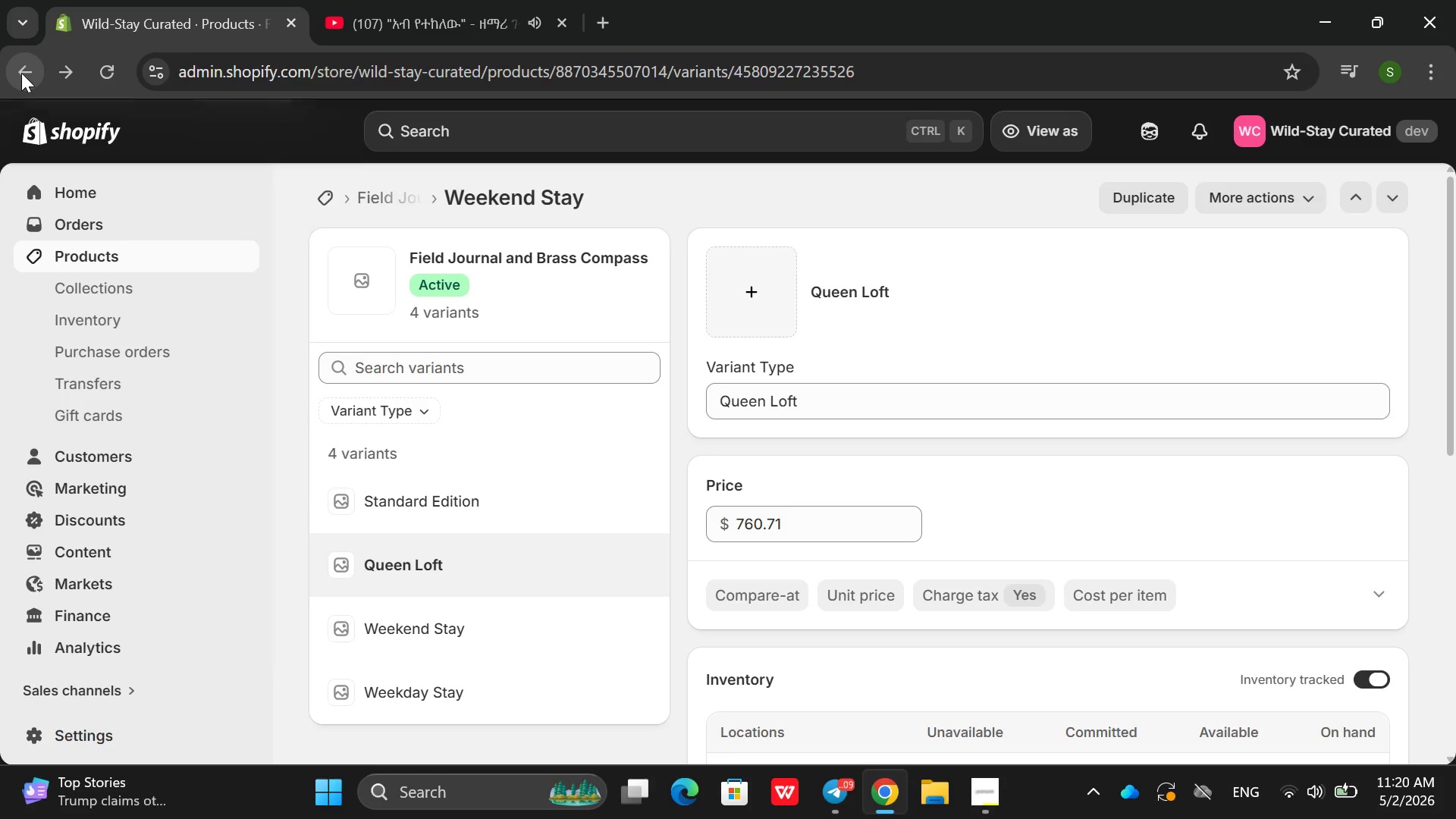 
left_click([21, 73])
 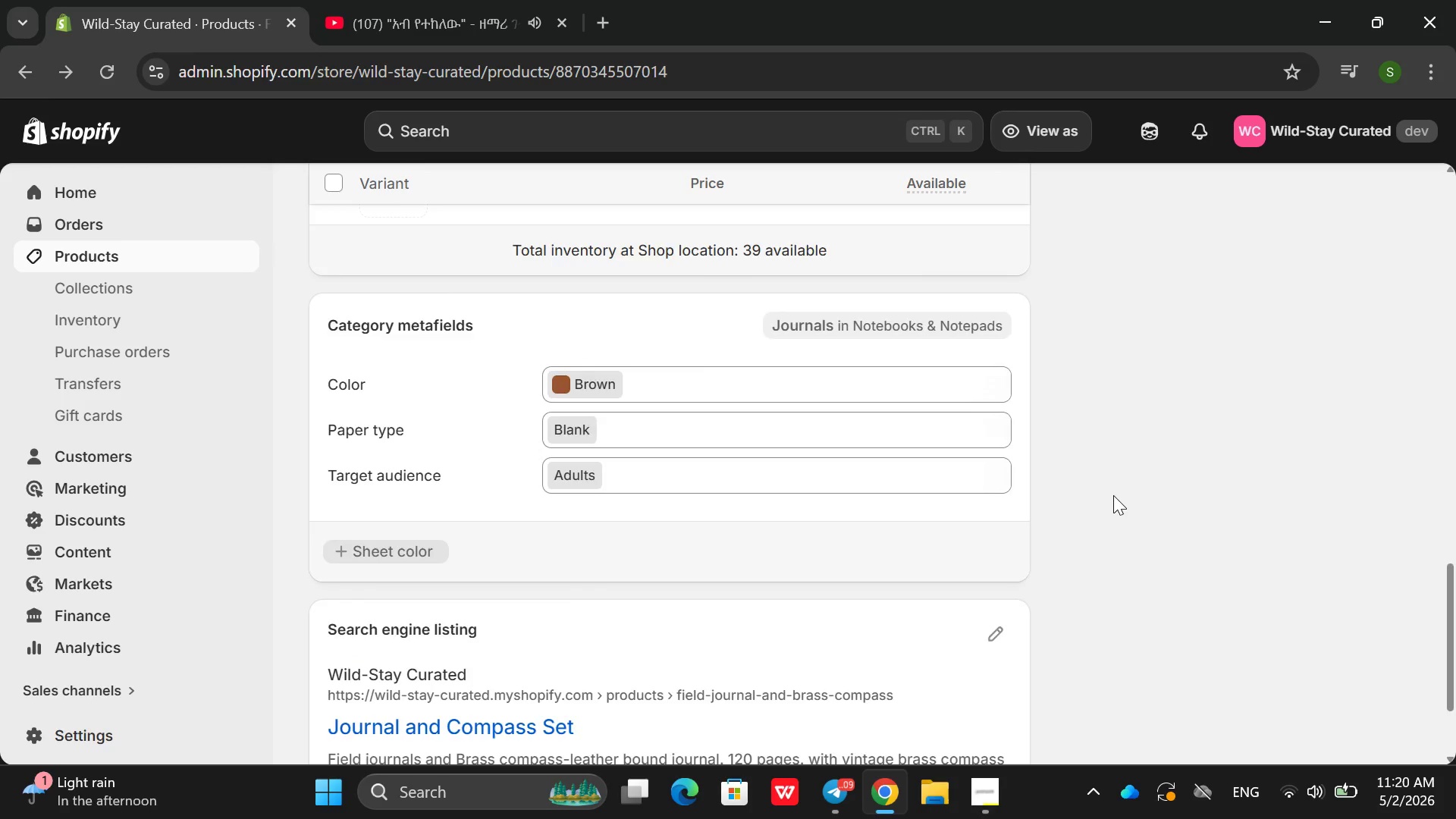 
wait(26.89)
 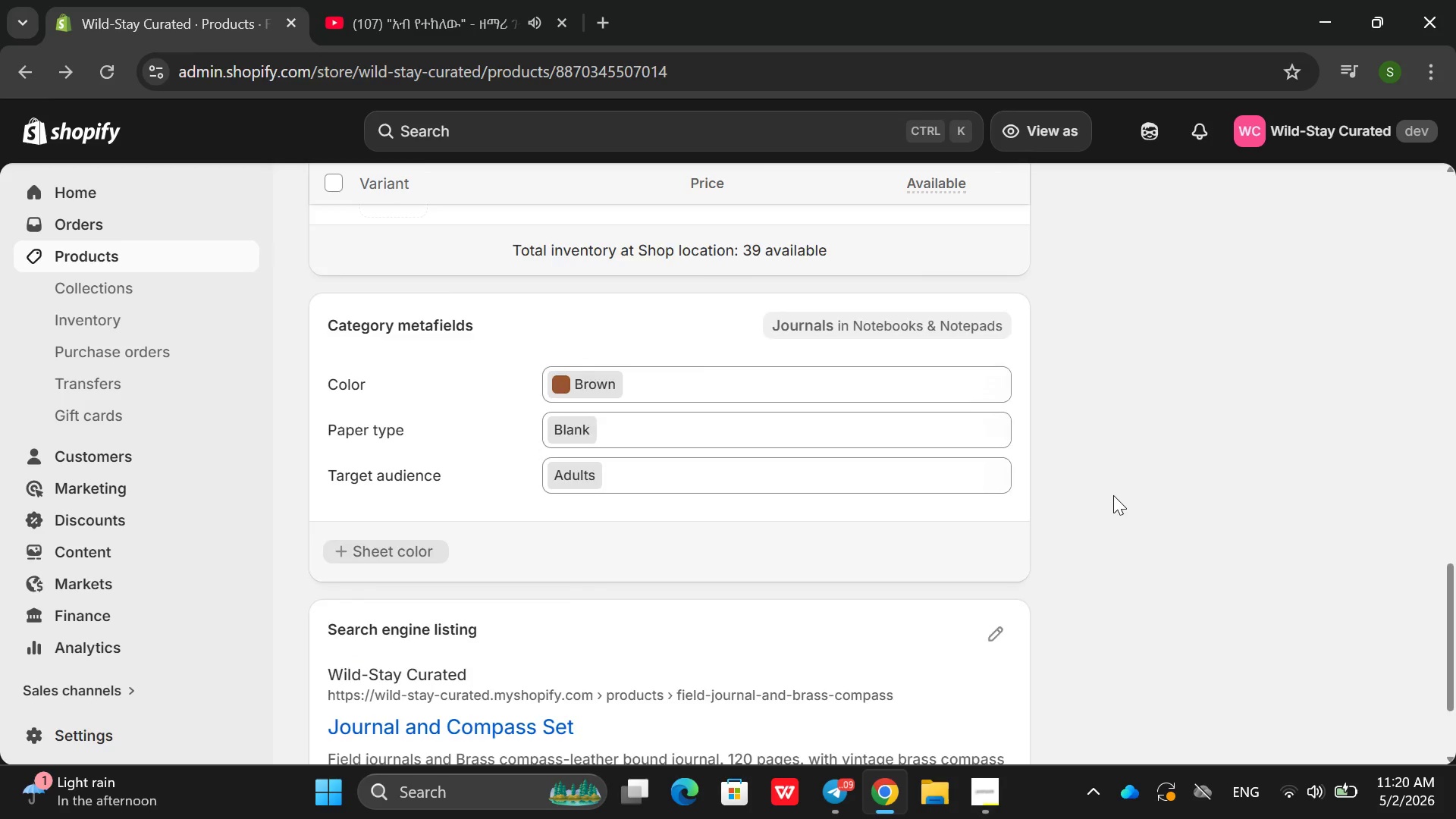 
left_click([17, 259])
 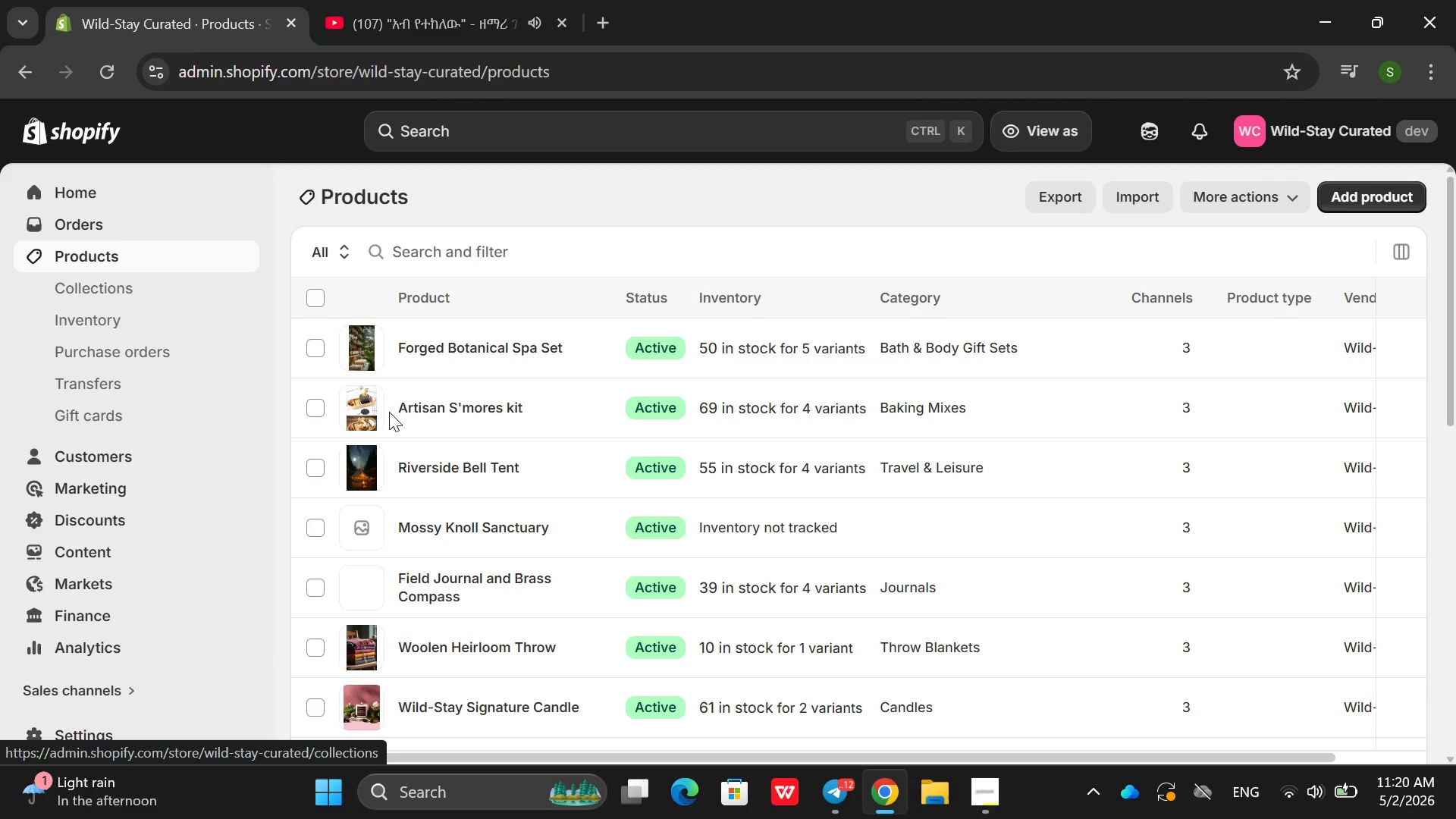 
left_click([451, 533])
 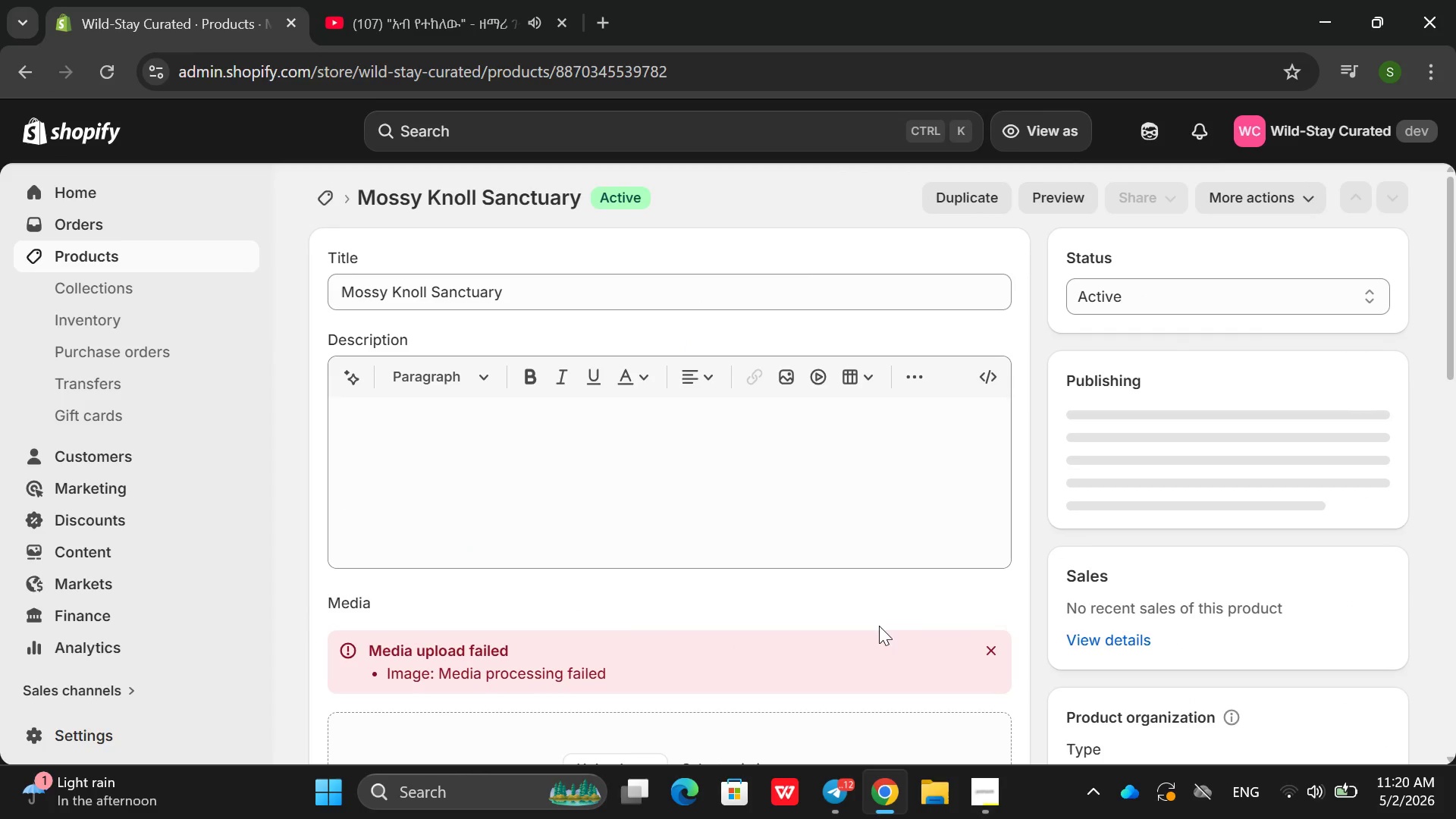 
left_click([986, 803])